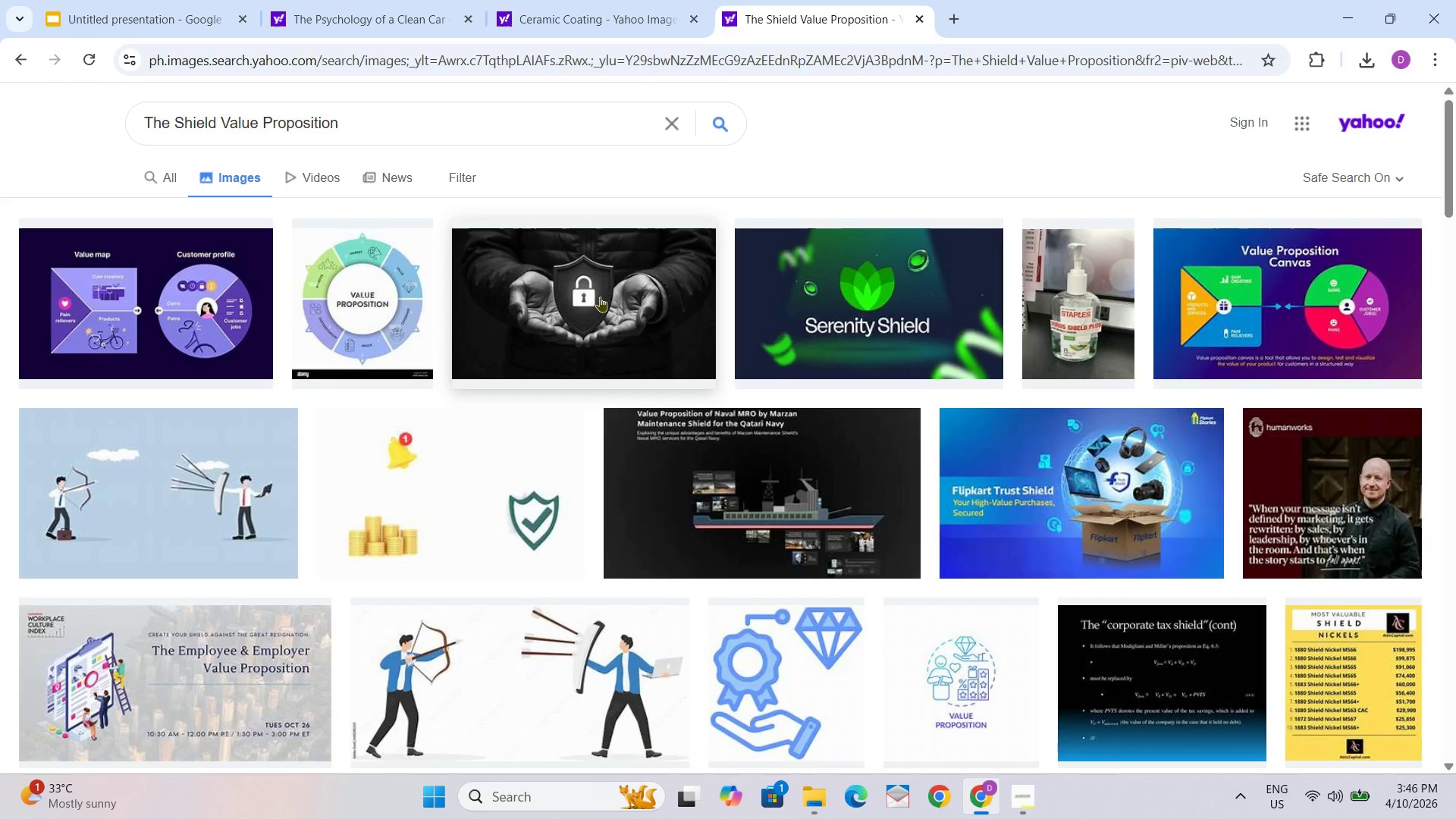 
scroll: coordinate [662, 283], scroll_direction: down, amount: 7.0
 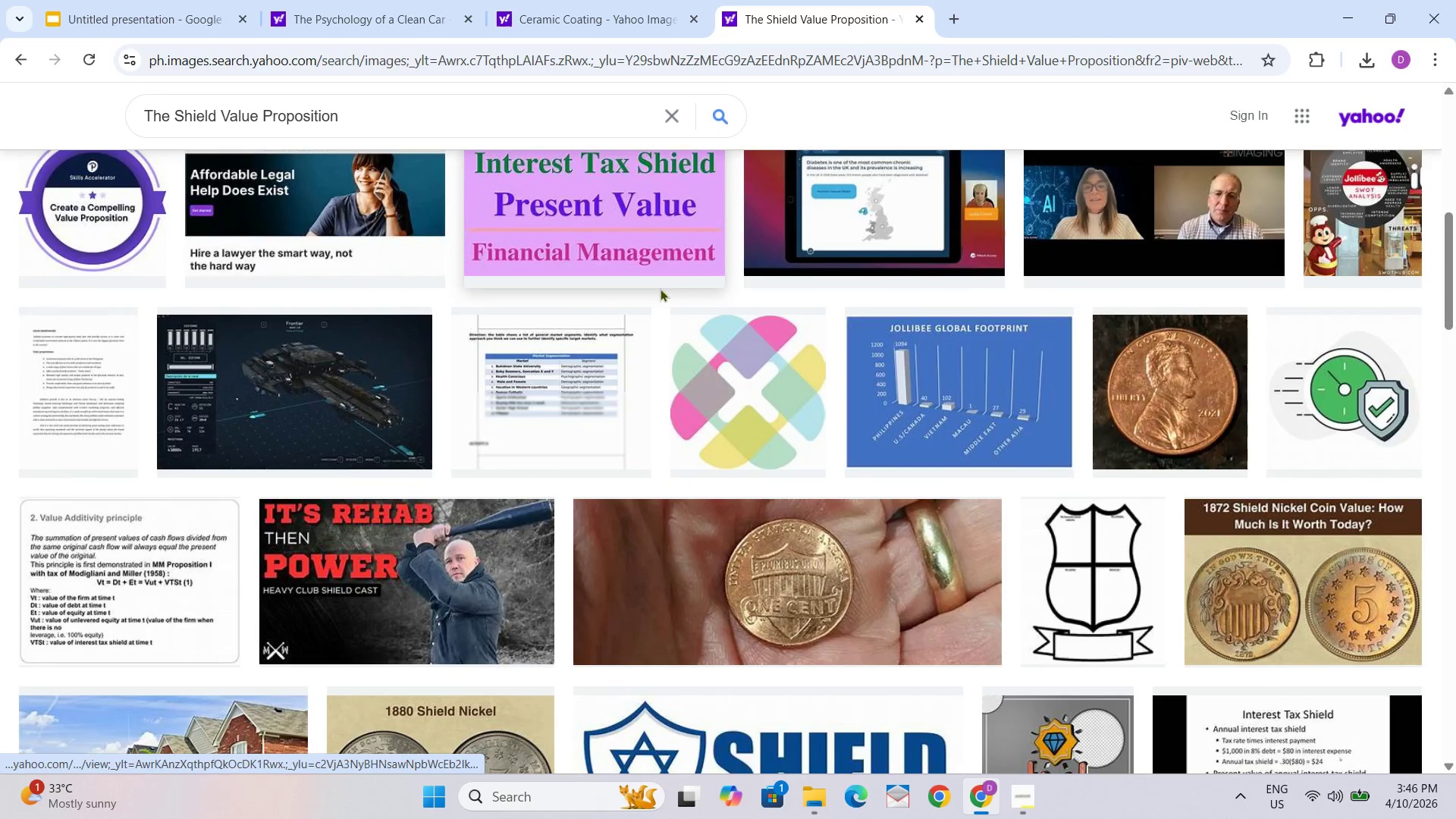 
scroll: coordinate [671, 309], scroll_direction: up, amount: 12.0
 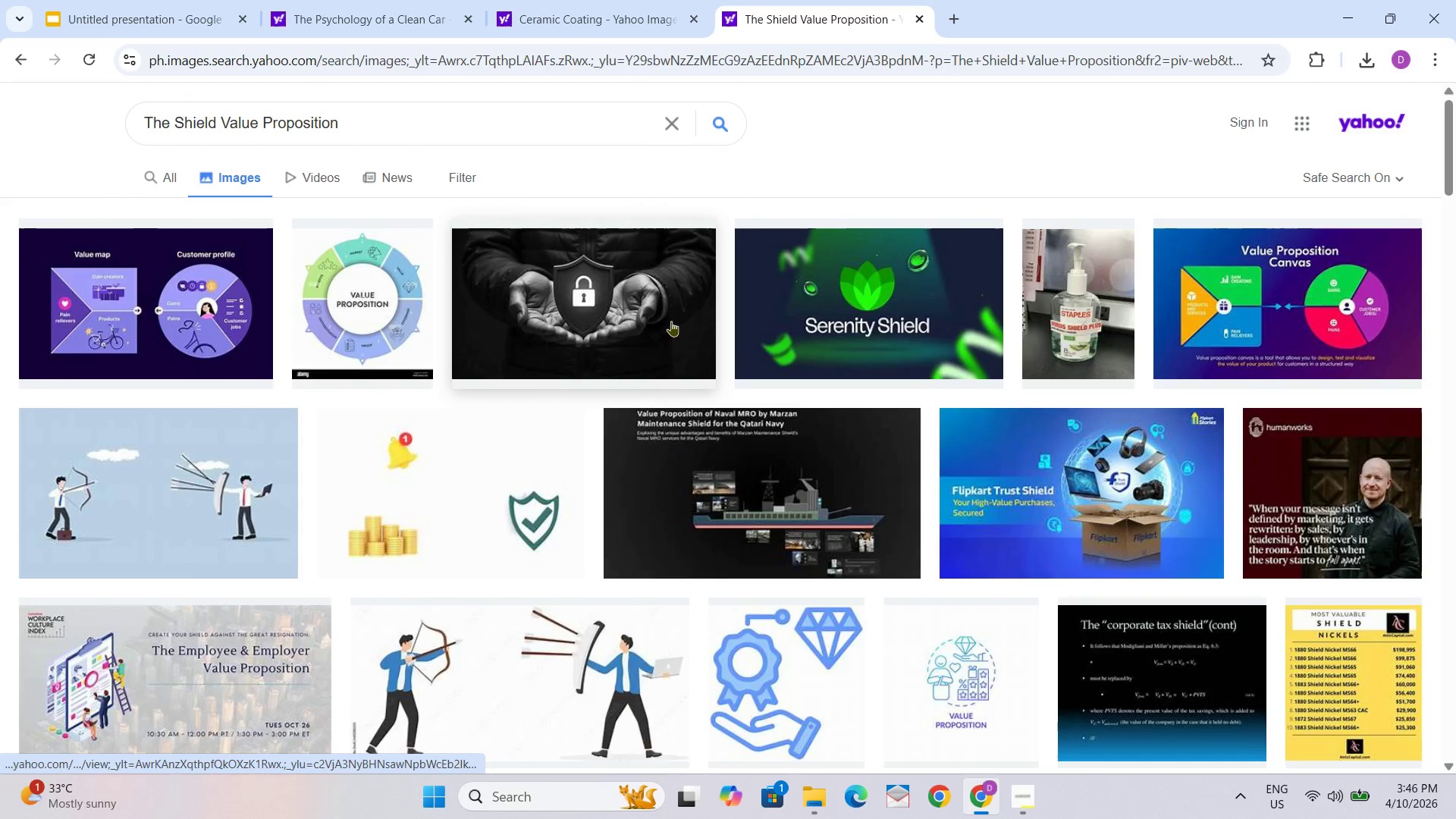 
key(Control+W)
 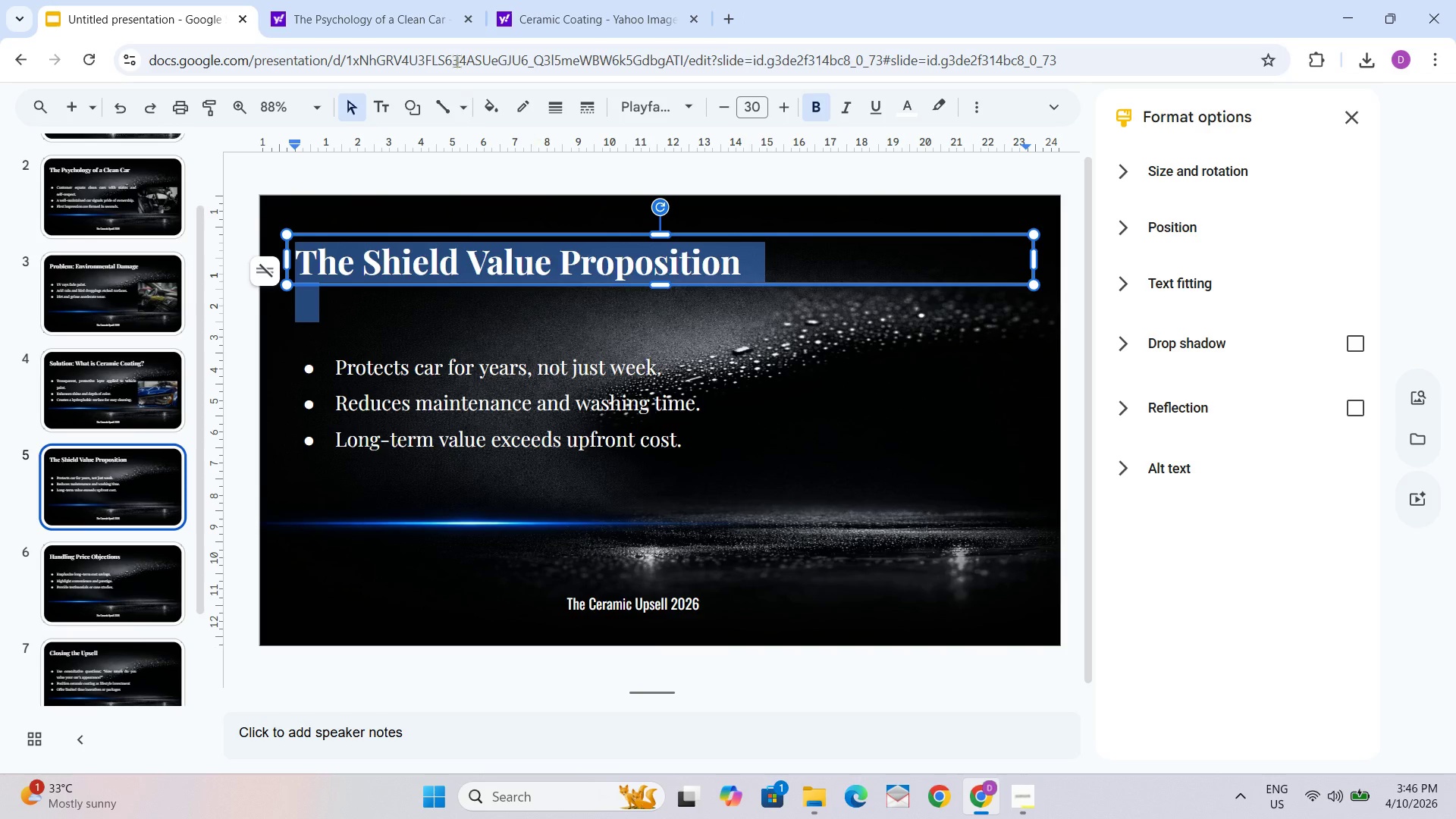 
left_click([384, 0])
 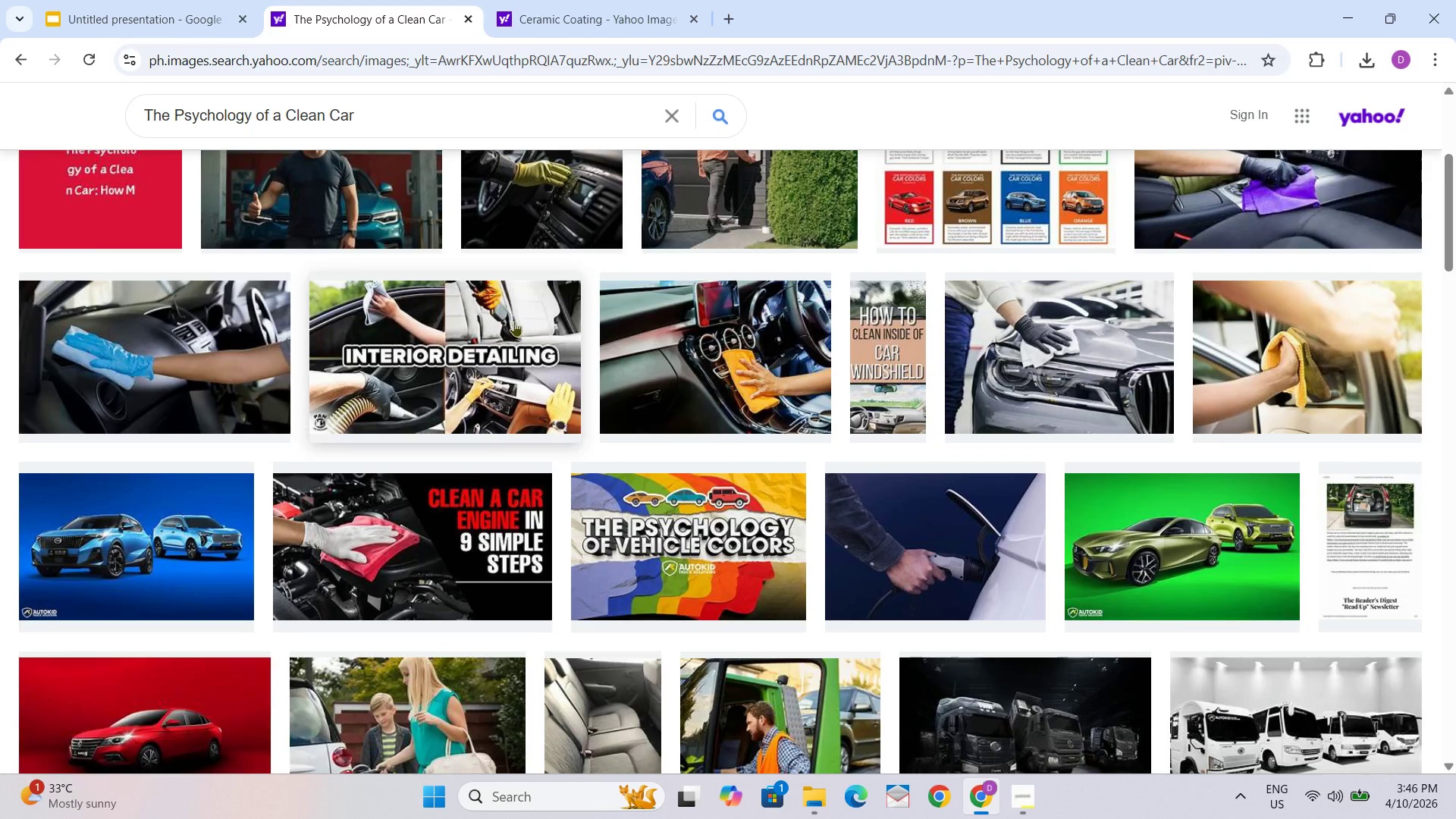 
scroll: coordinate [1115, 366], scroll_direction: up, amount: 3.0
 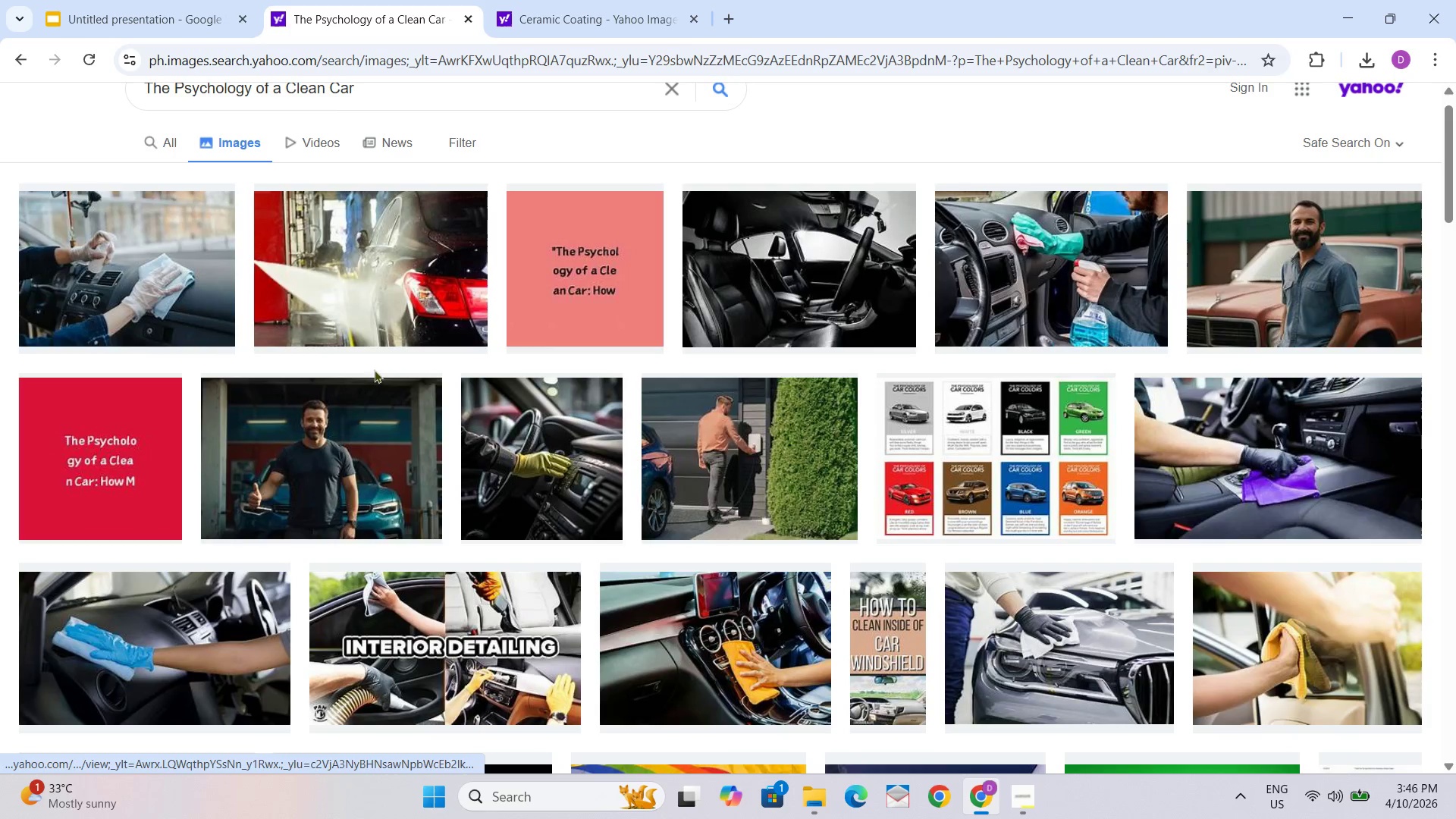 
scroll: coordinate [904, 451], scroll_direction: down, amount: 9.0
 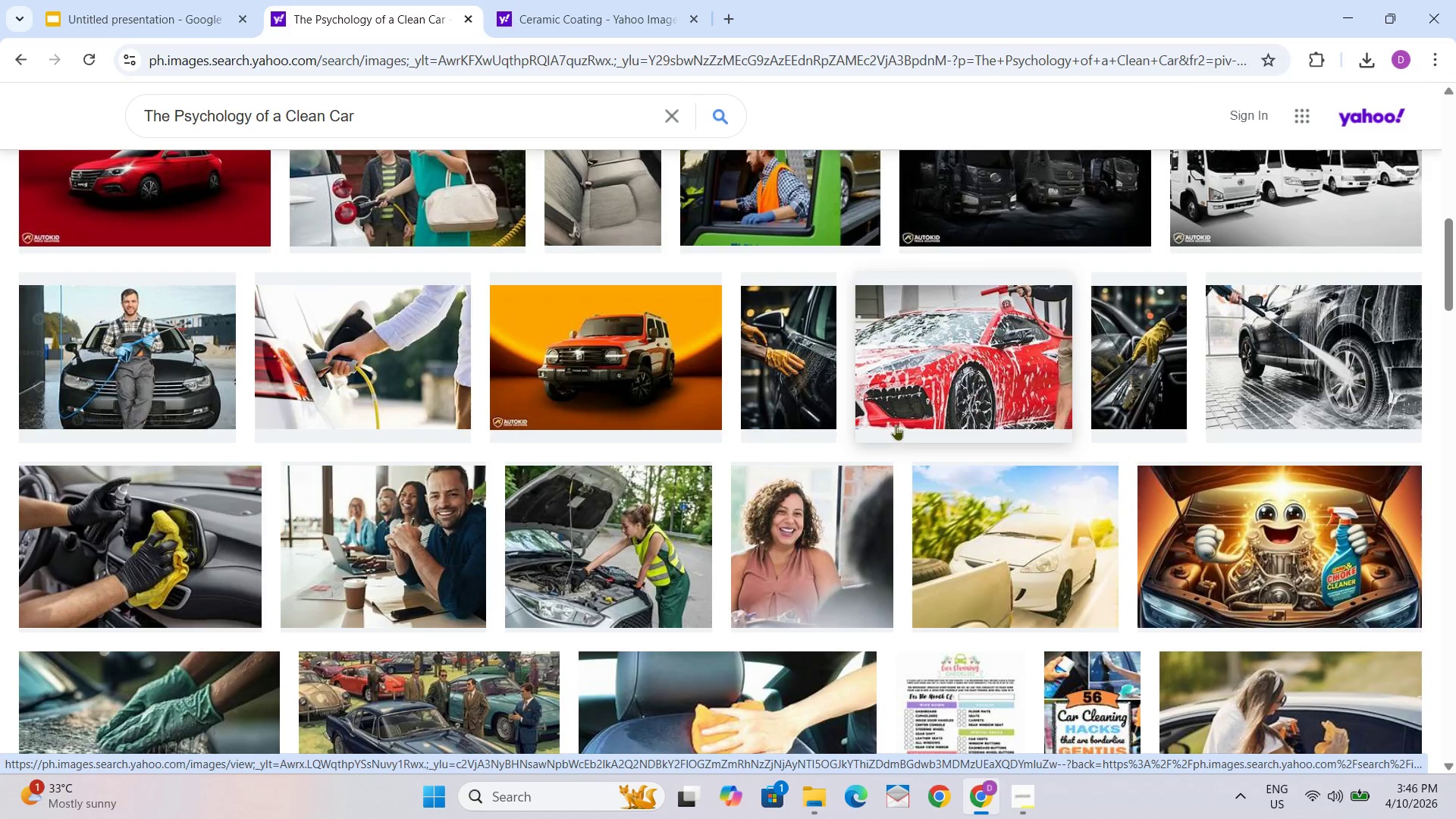 
left_click([142, 0])
 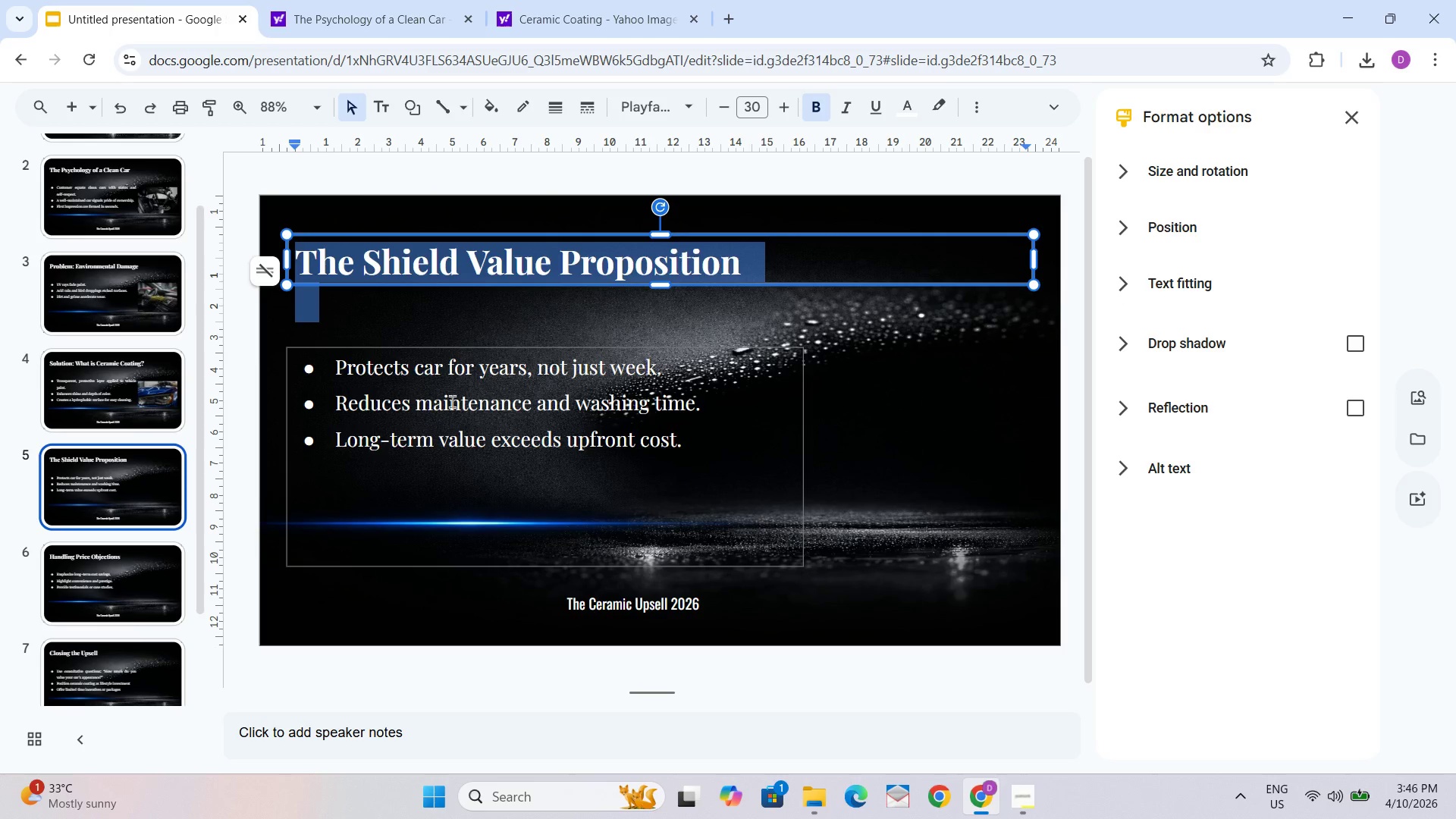 
wait(5.06)
 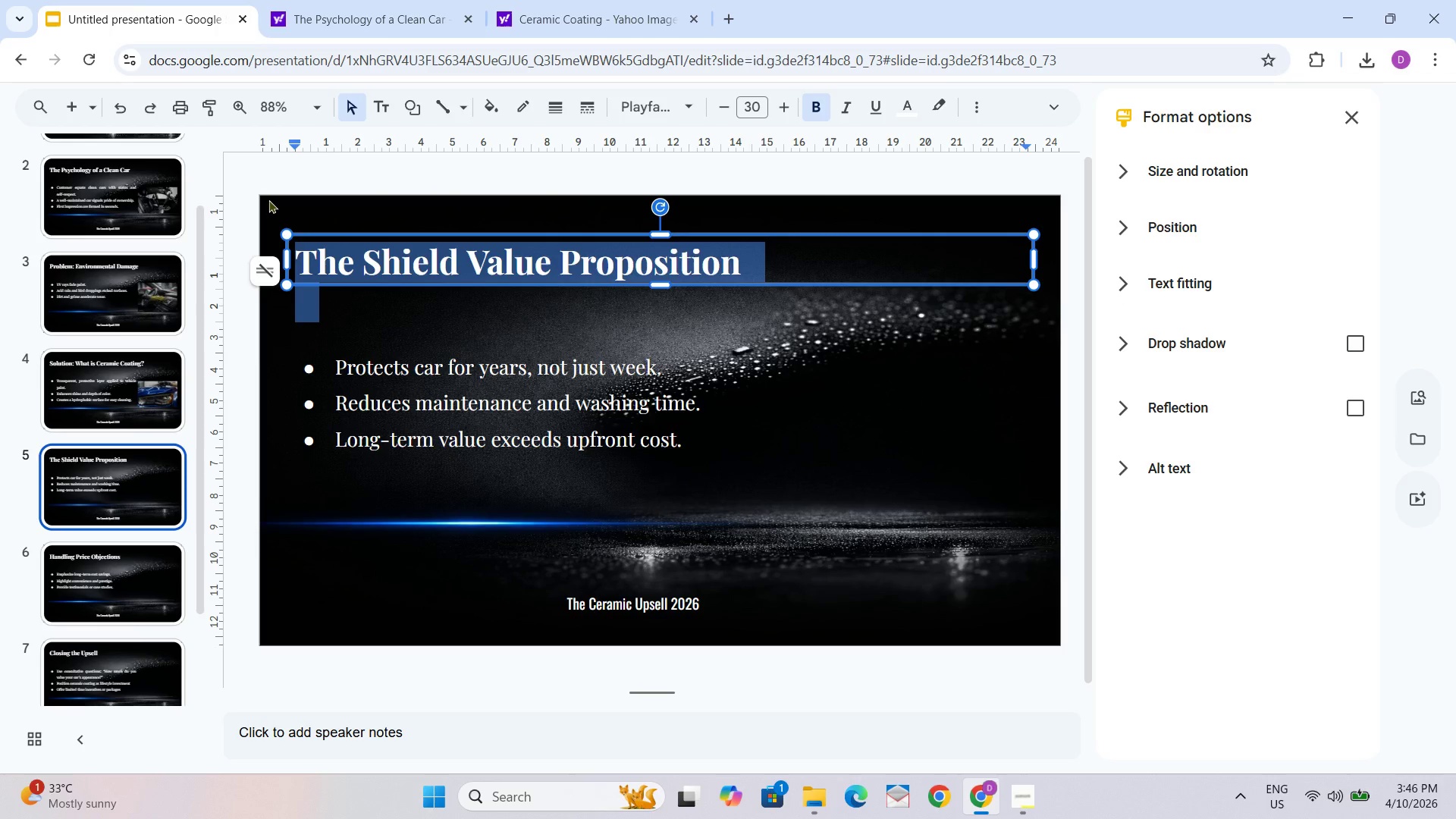 
scroll: coordinate [468, 416], scroll_direction: down, amount: 1.0
 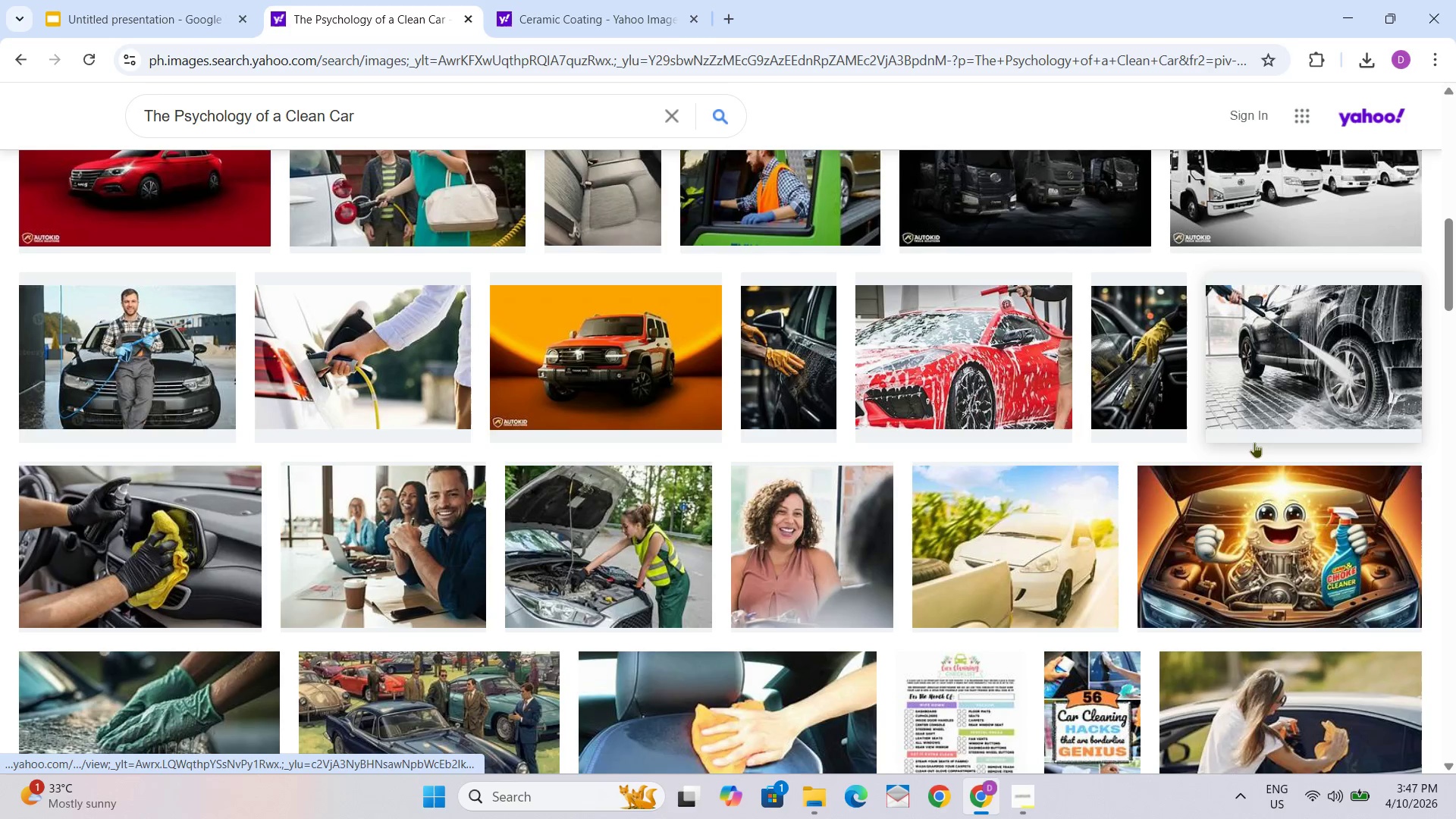 
wait(6.48)
 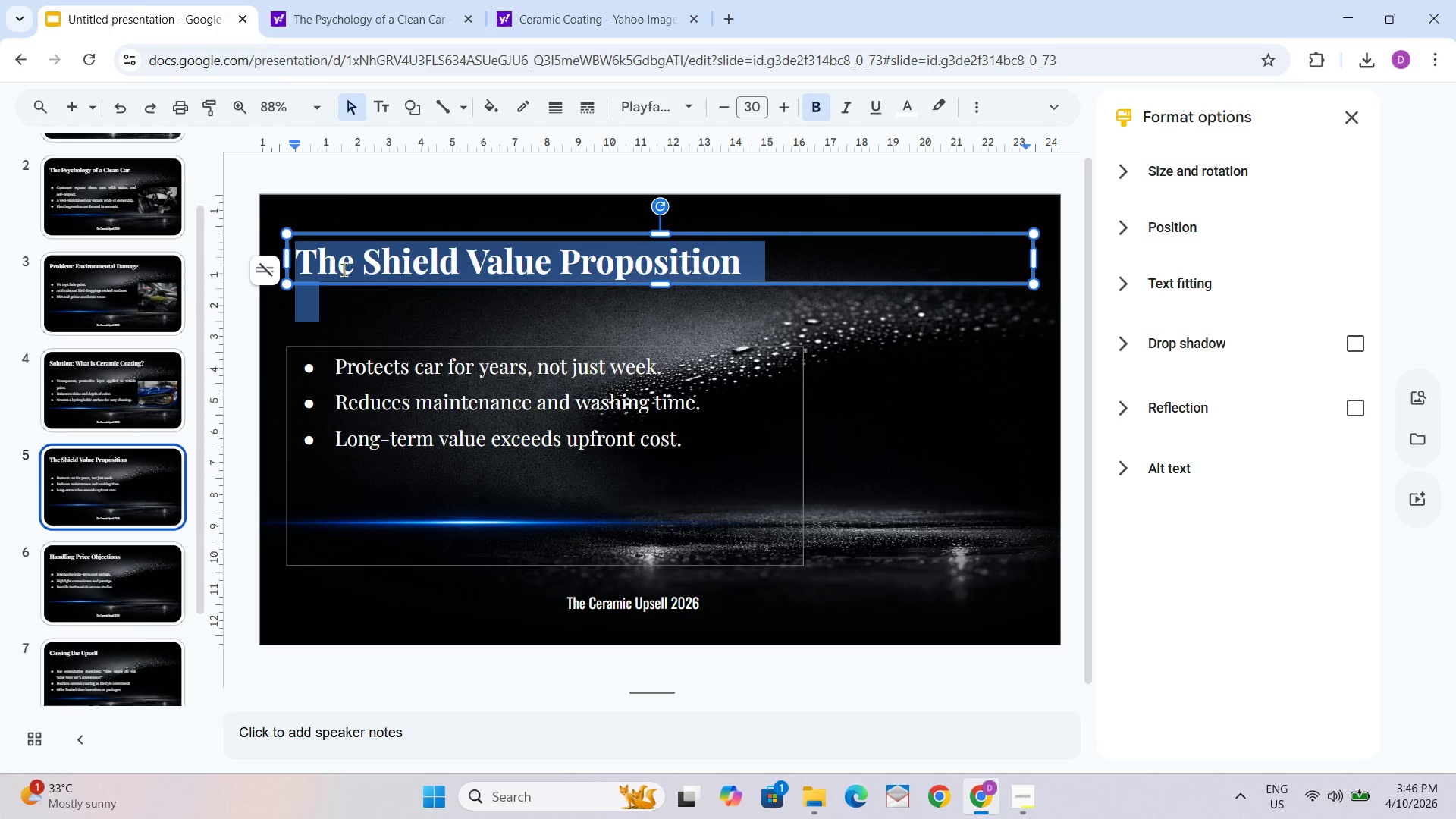 
scroll: coordinate [706, 375], scroll_direction: up, amount: 7.0
 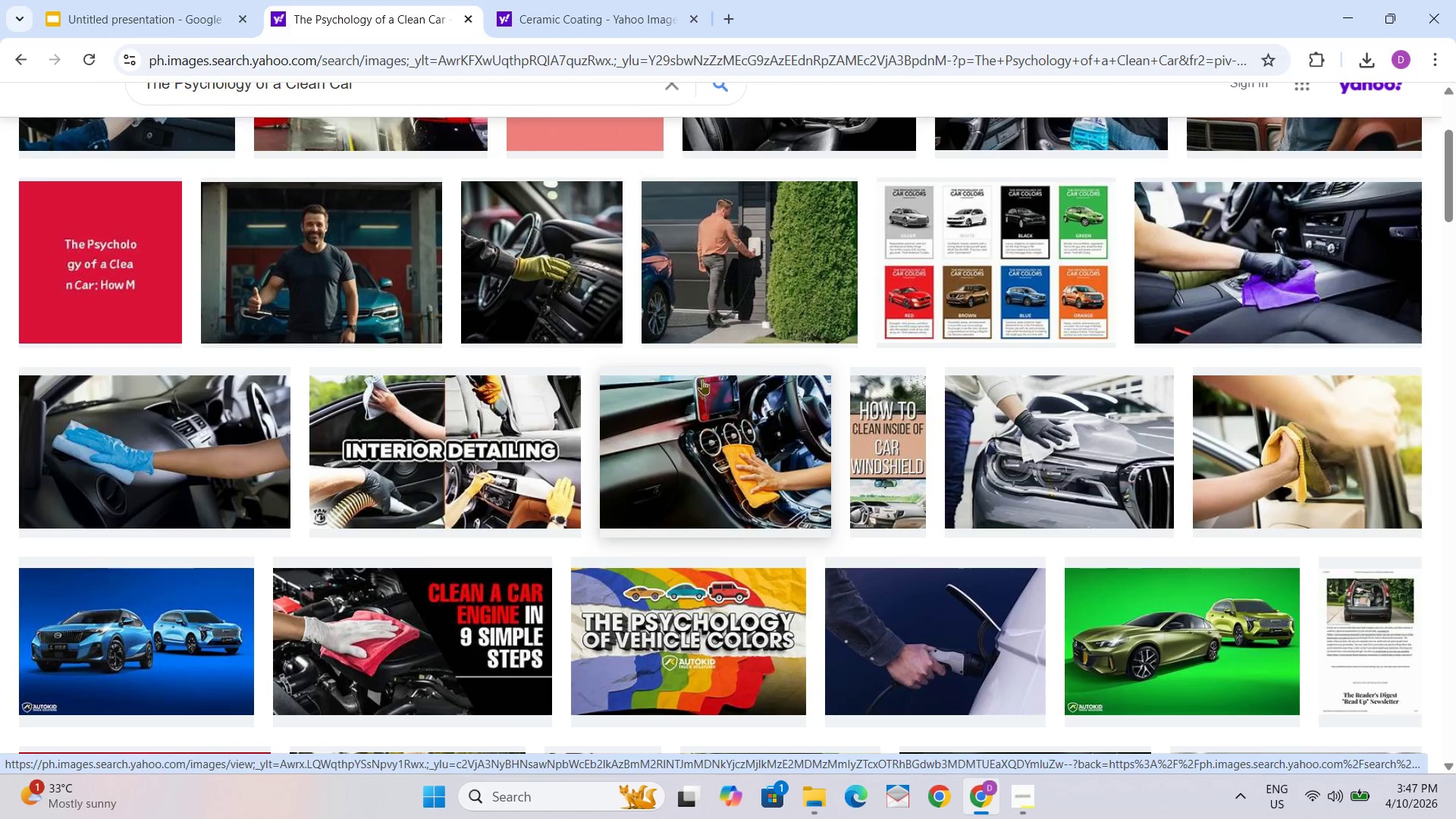 
scroll: coordinate [697, 410], scroll_direction: up, amount: 3.0
 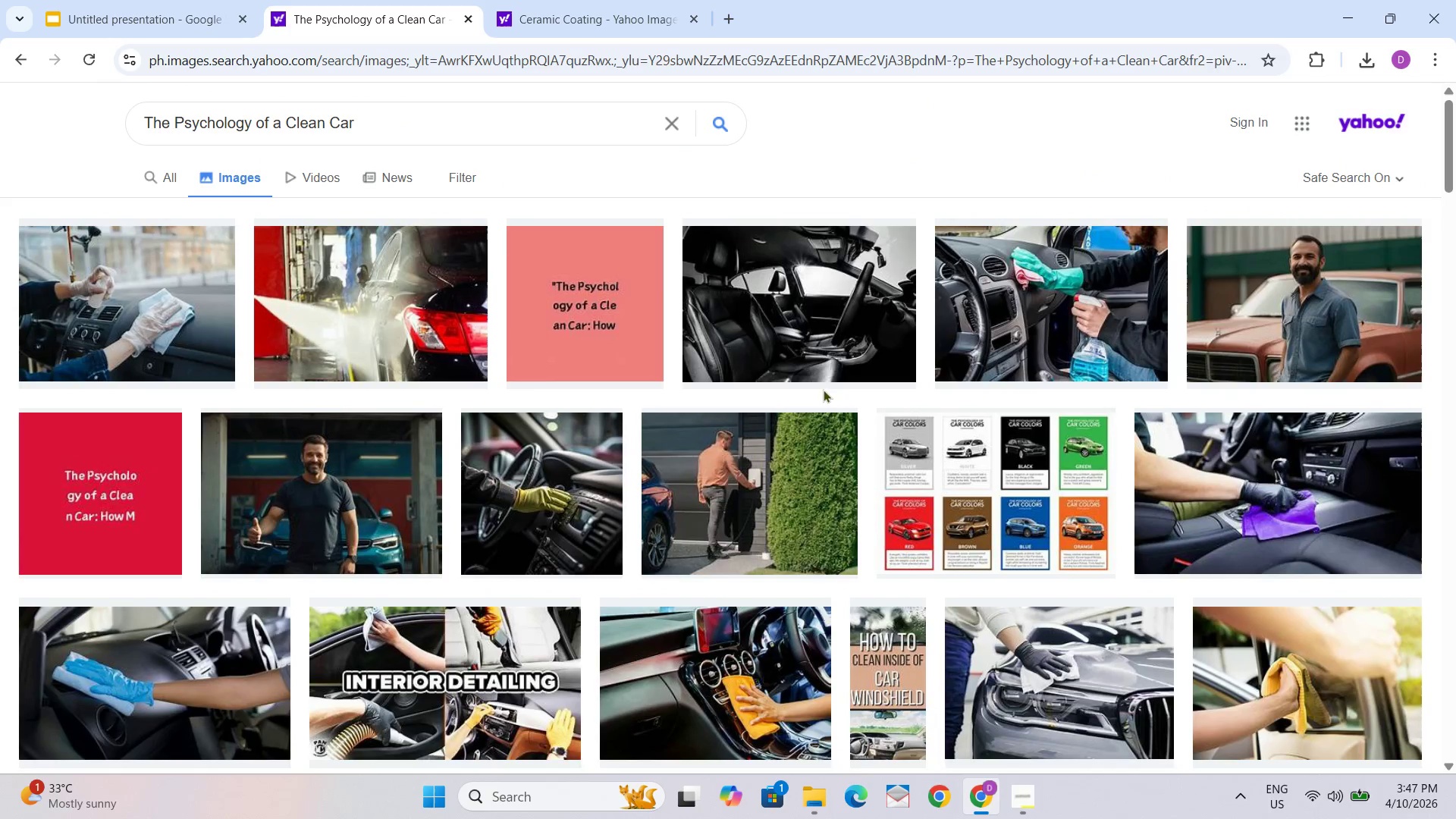 
scroll: coordinate [1107, 454], scroll_direction: down, amount: 7.0
 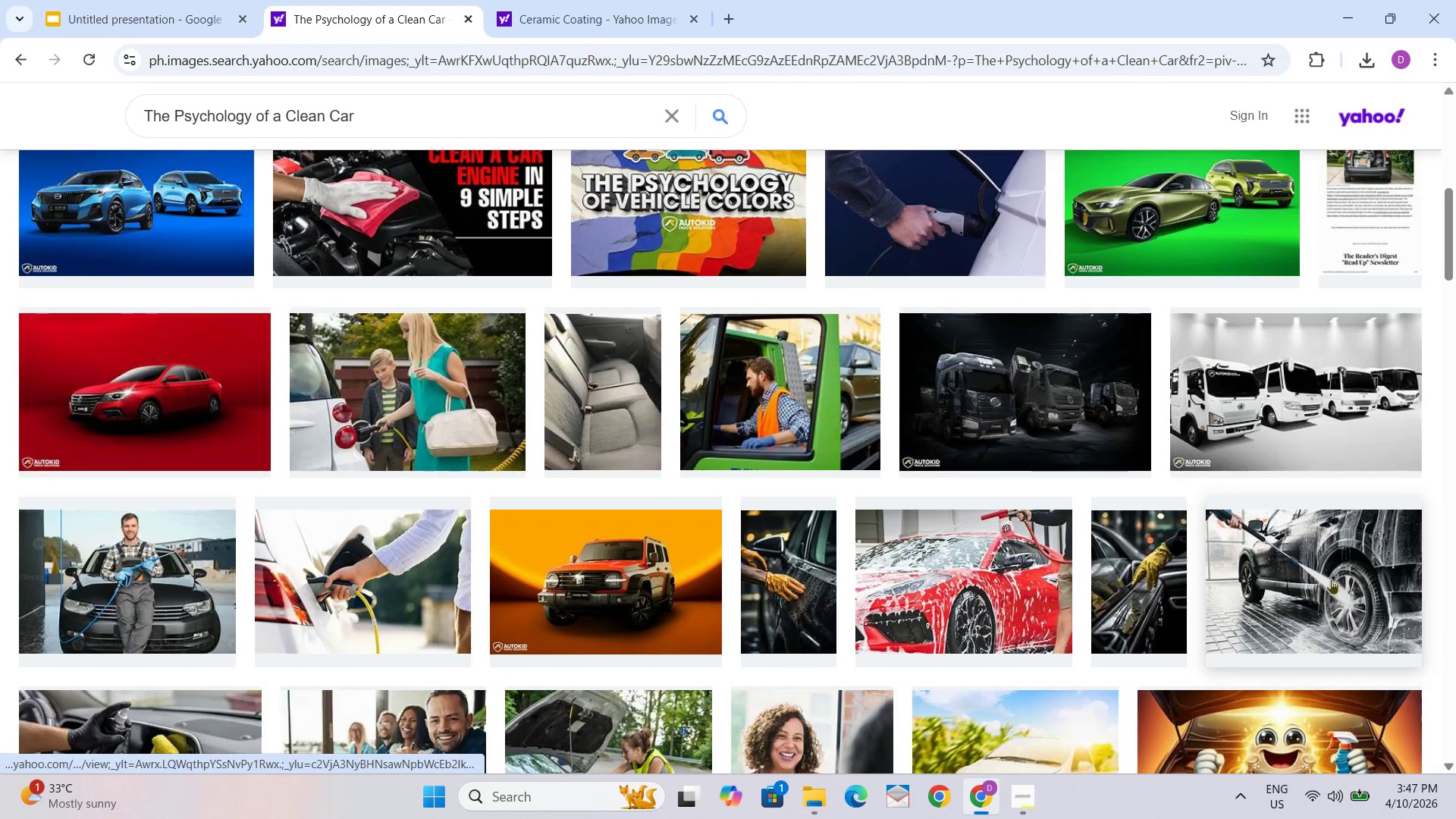 
left_click([1330, 579])
 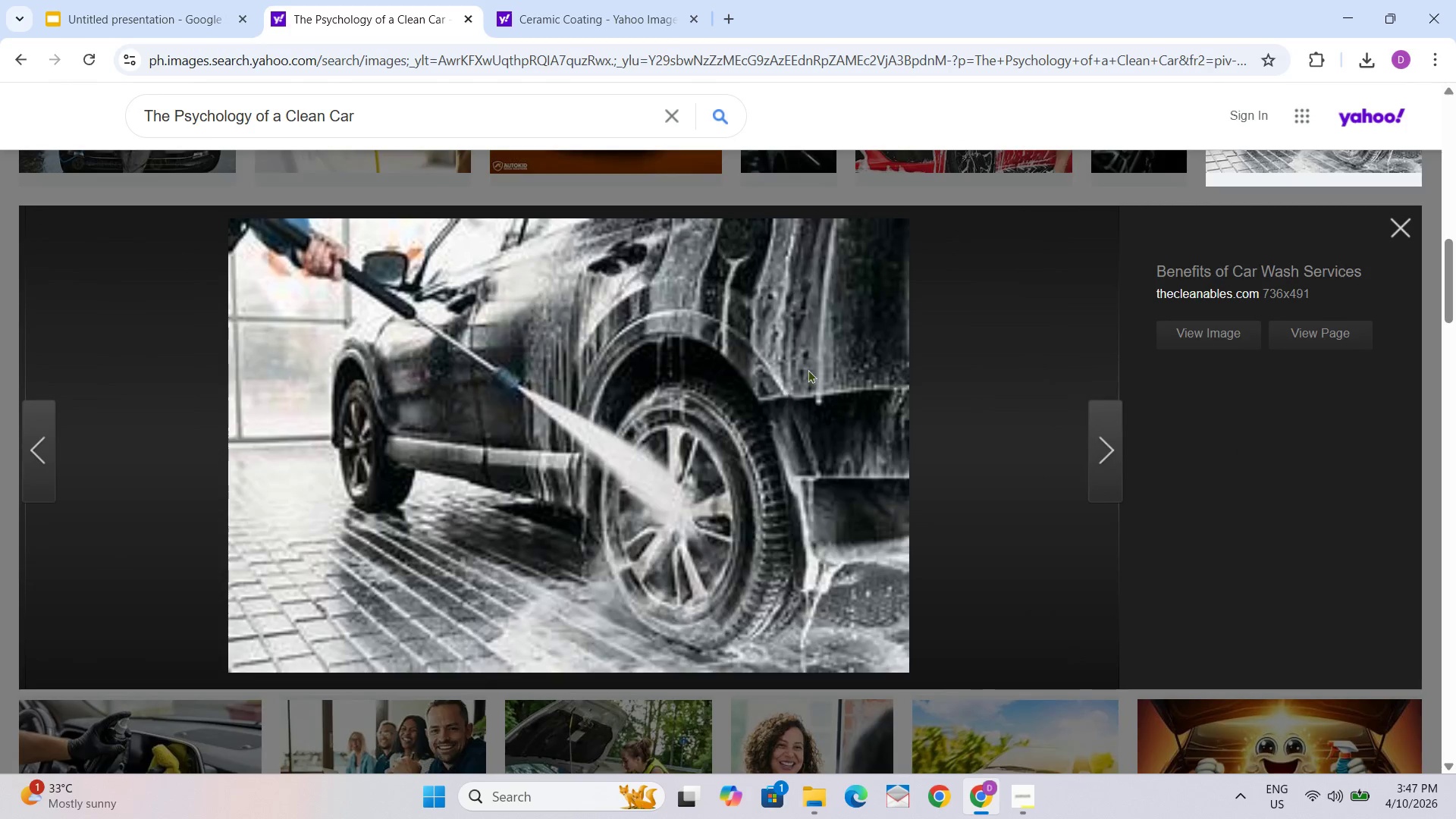 
right_click([810, 369])
 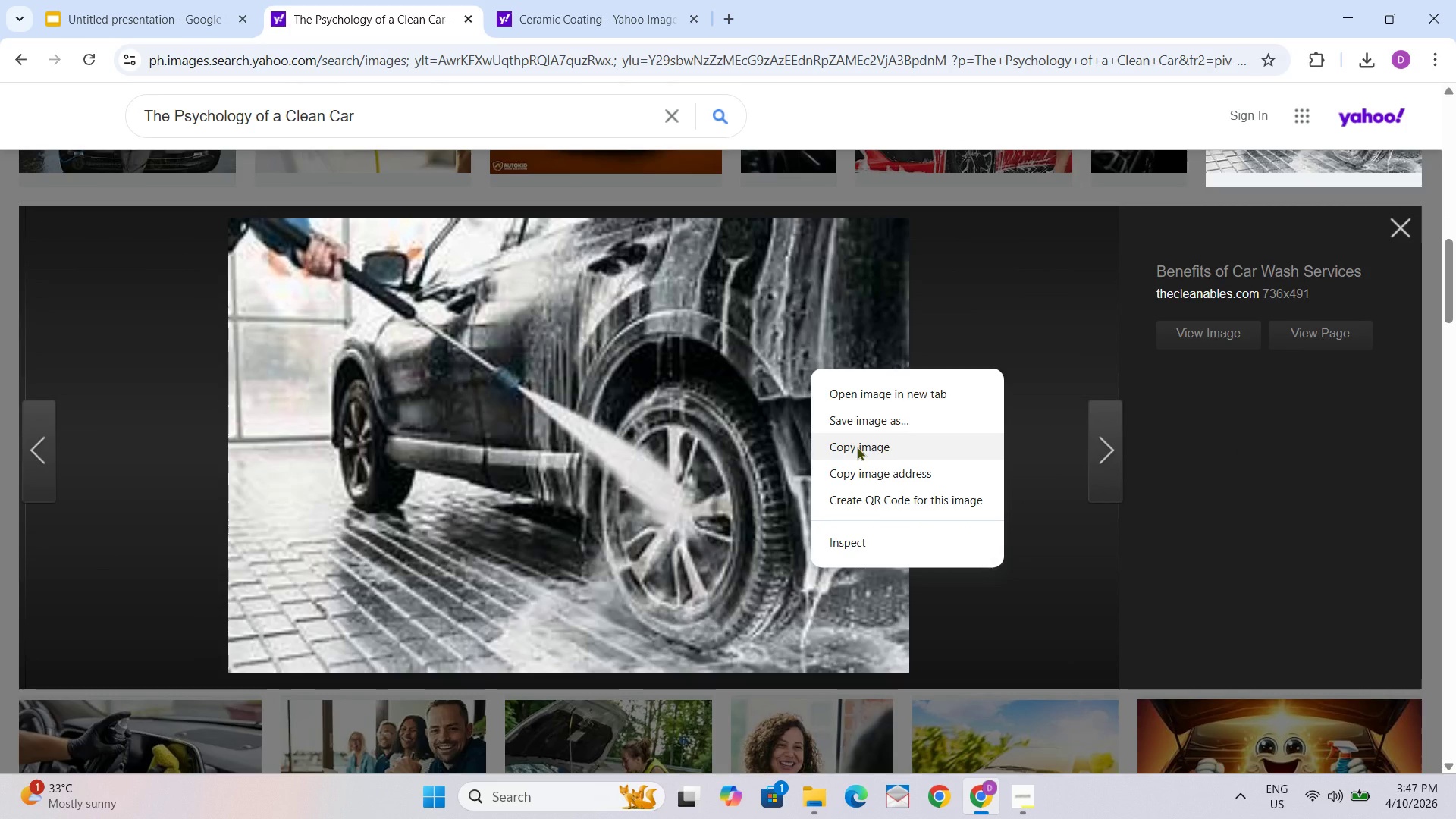 
left_click([857, 447])
 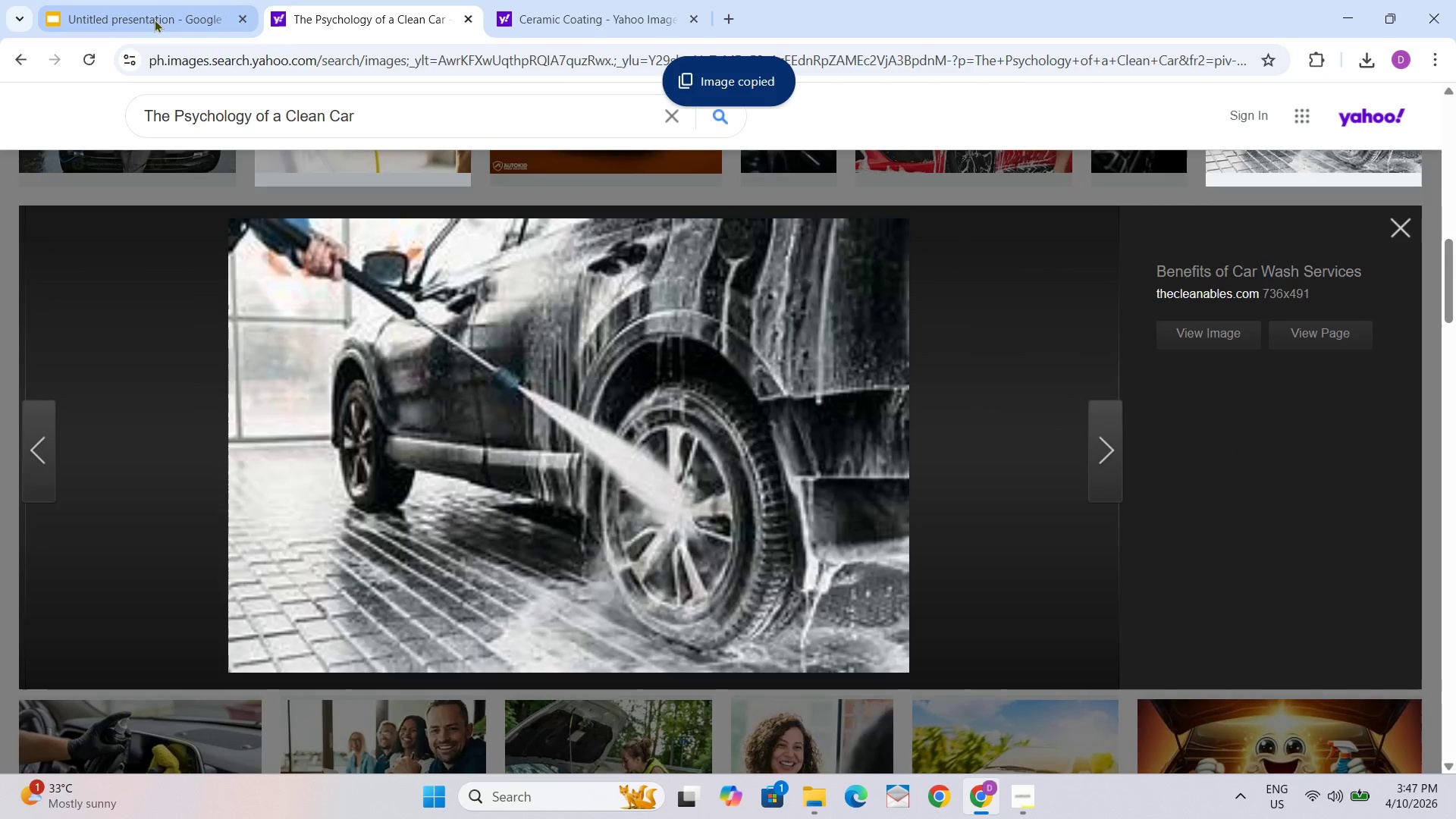 
left_click([129, 14])
 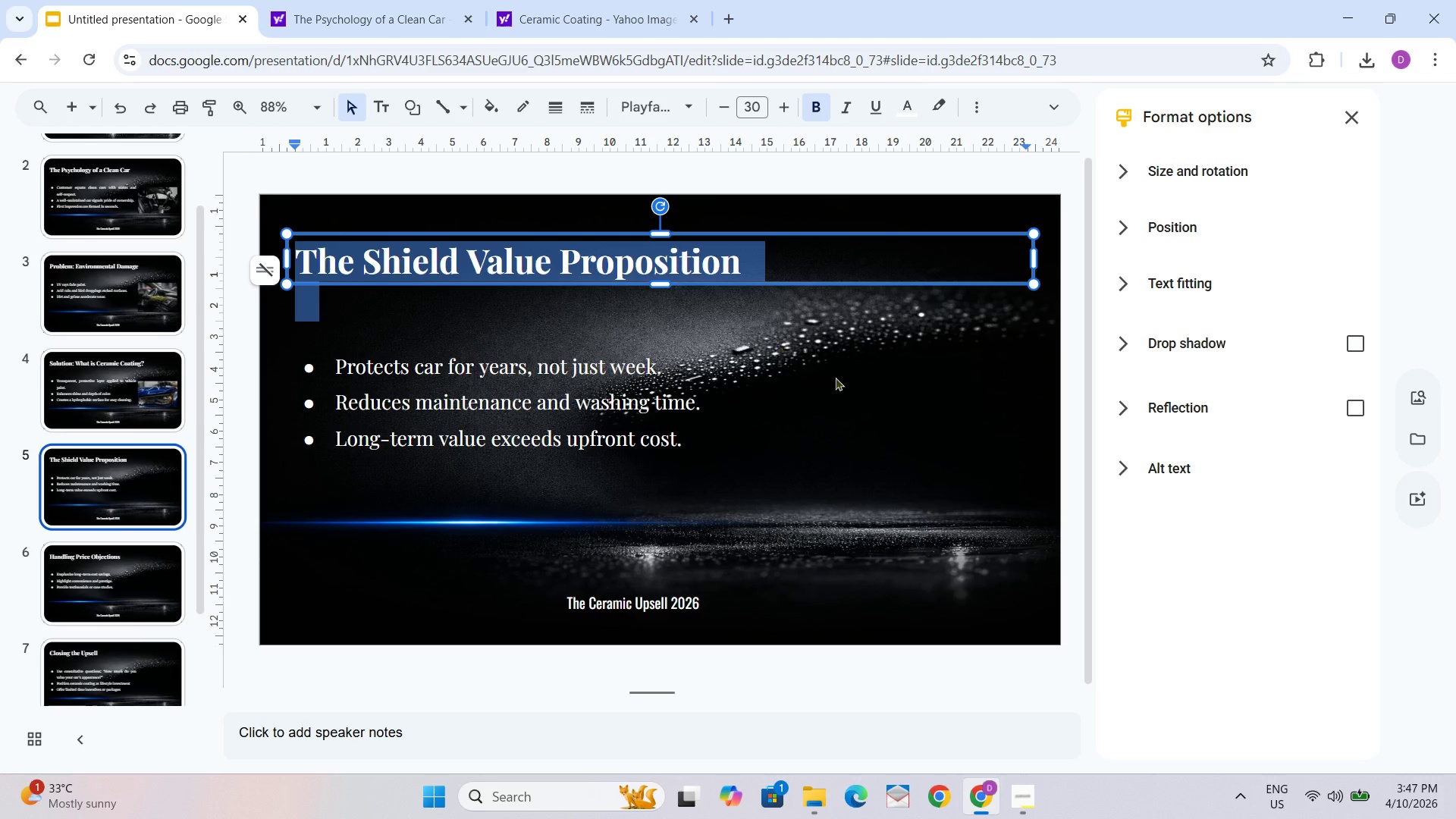 
right_click([934, 403])
 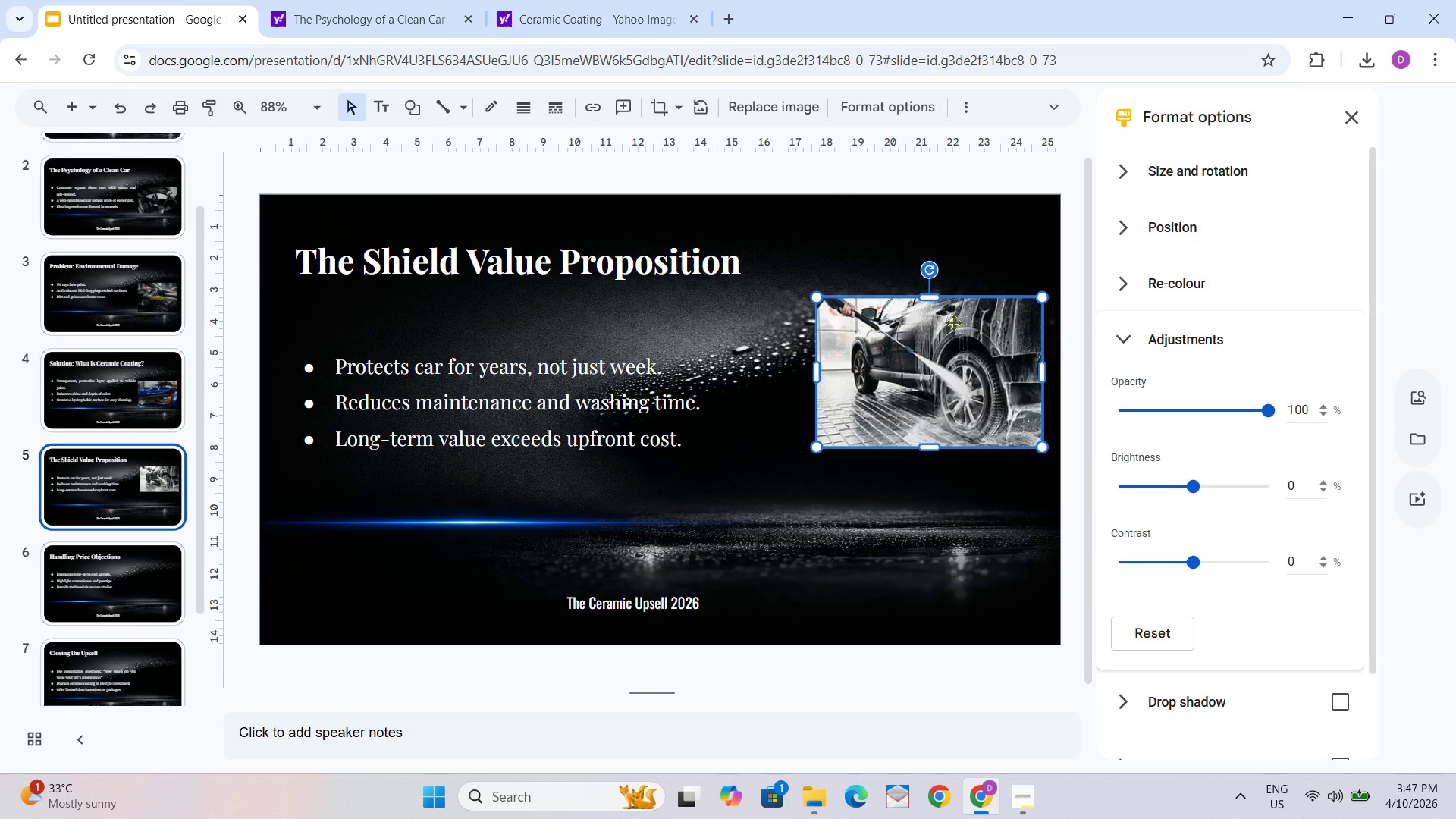 
left_click_drag(start_coordinate=[965, 299], to_coordinate=[948, 353])
 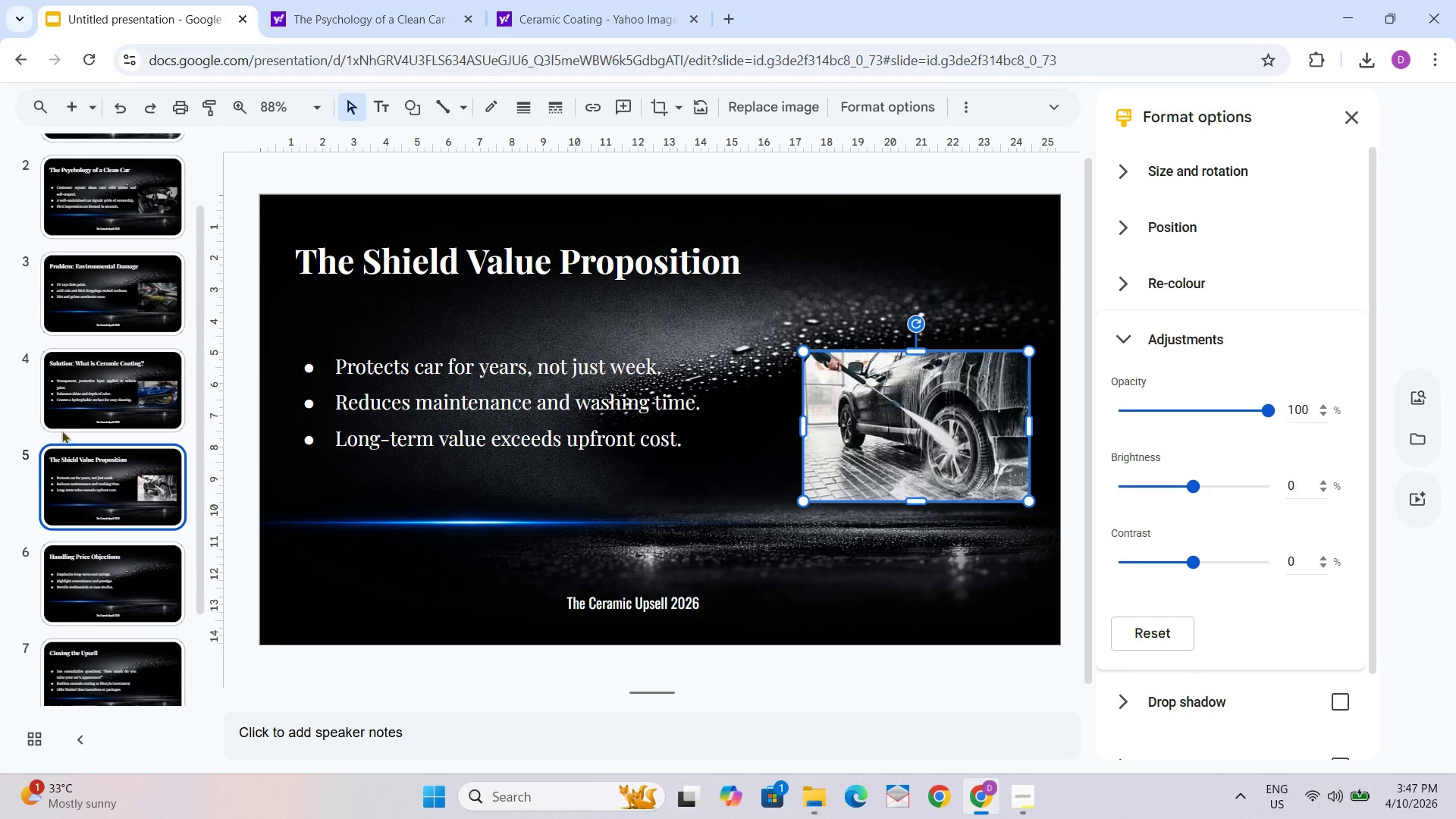 
left_click([97, 400])
 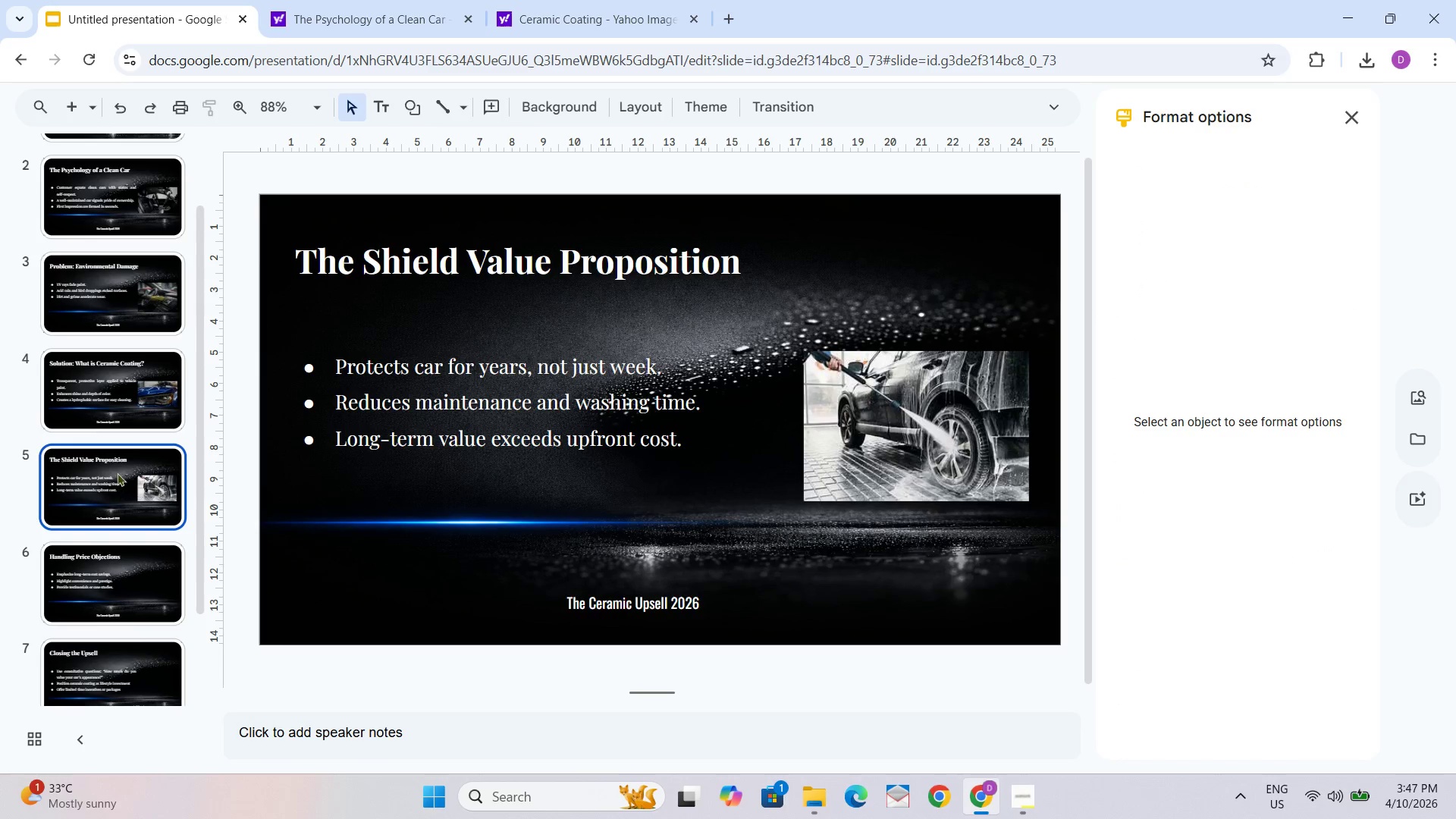 
triple_click([112, 387])
 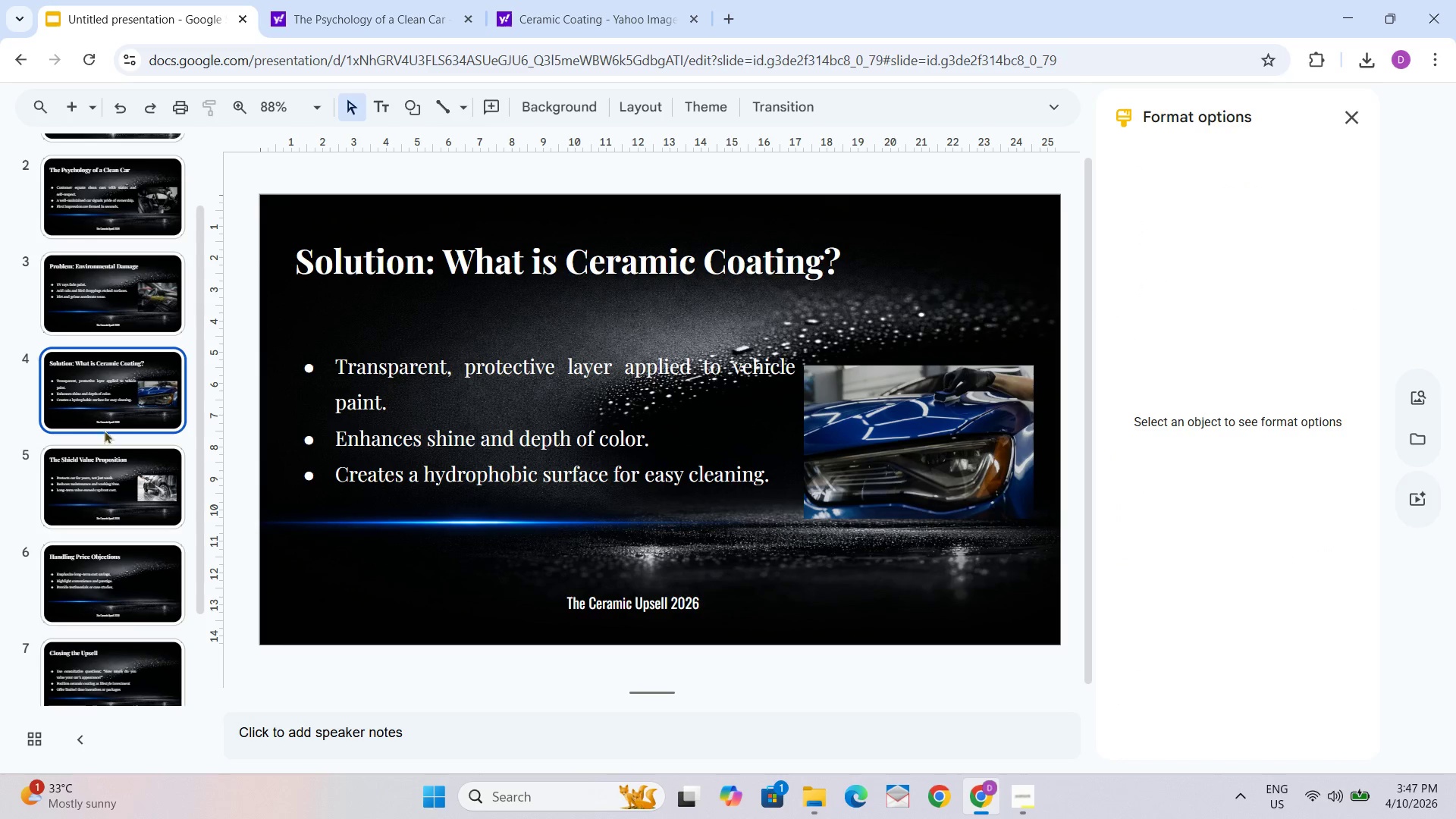 
triple_click([99, 469])
 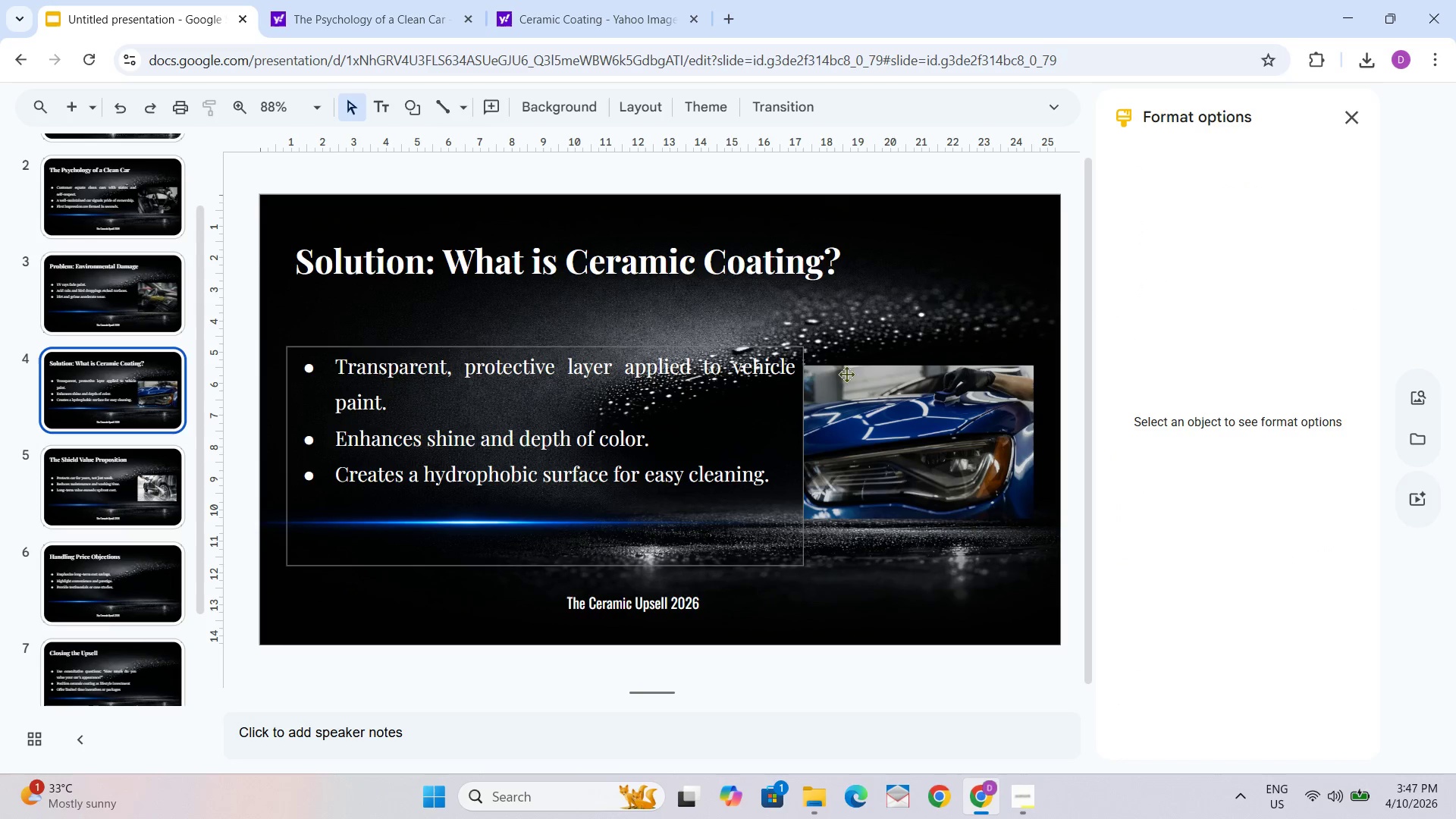 
left_click_drag(start_coordinate=[894, 368], to_coordinate=[889, 365])
 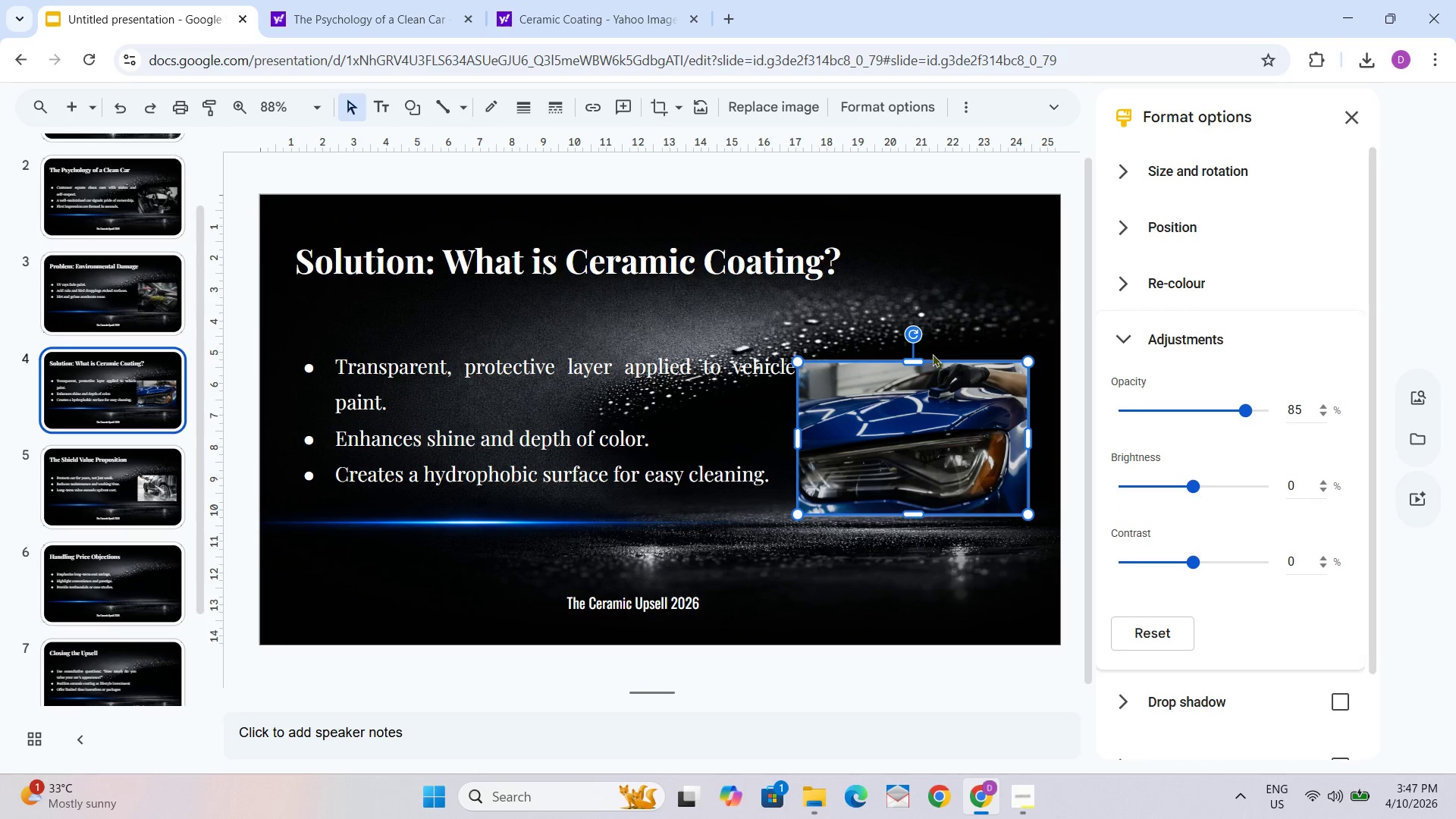 
key(Control+Z)
 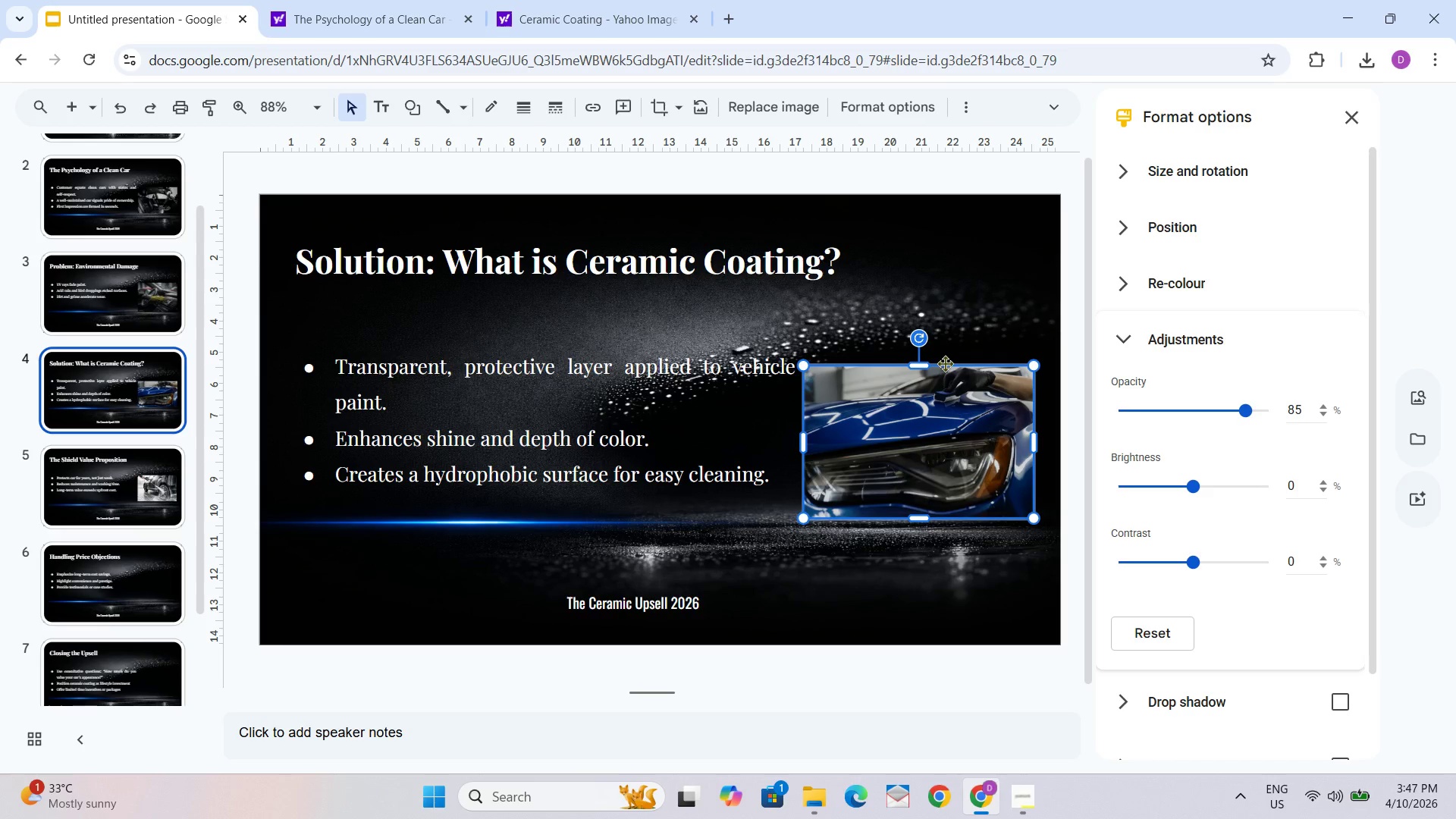 
left_click_drag(start_coordinate=[945, 363], to_coordinate=[944, 359])
 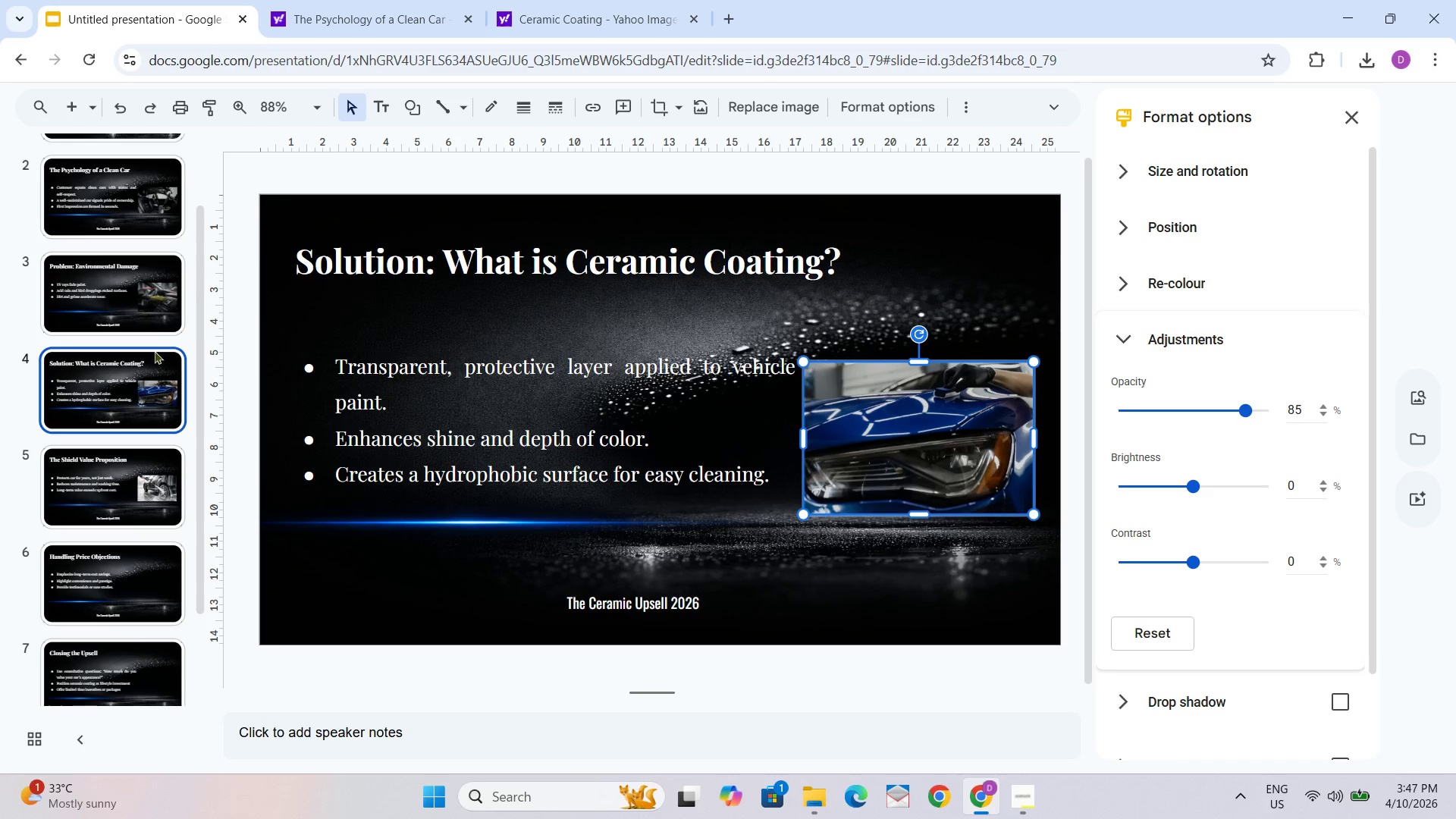 
left_click([155, 310])
 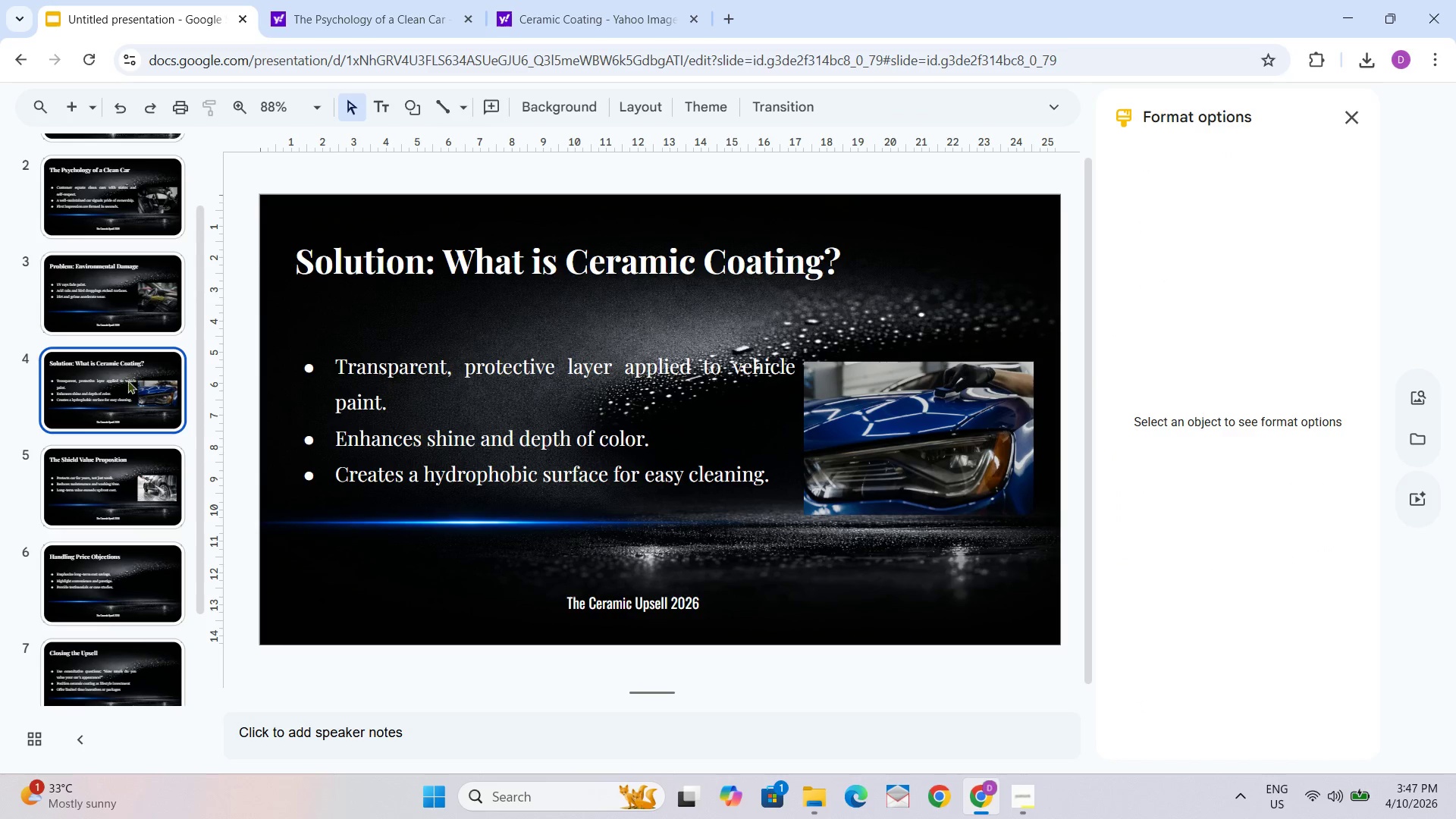 
double_click([132, 457])
 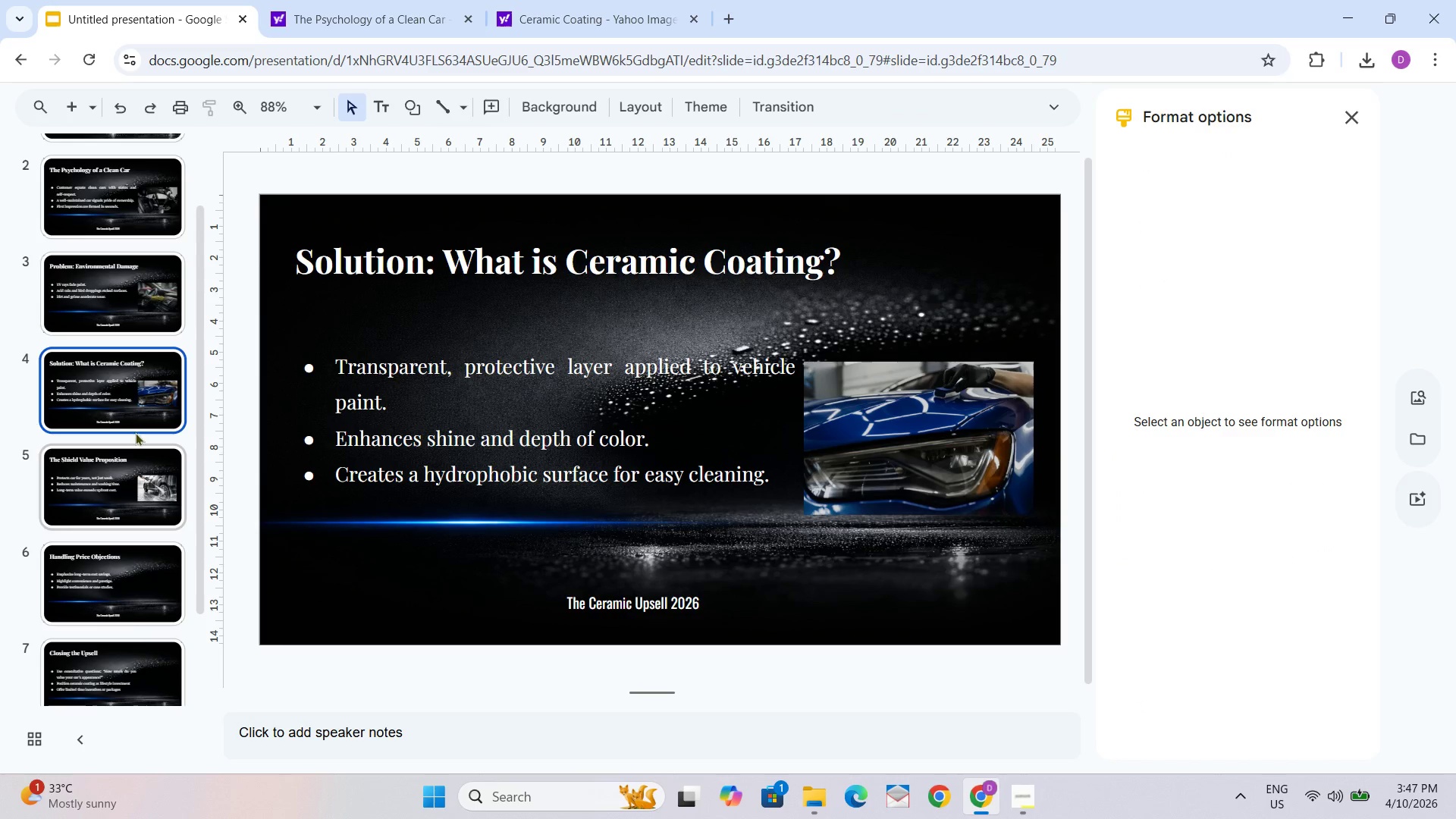 
left_click([937, 447])
 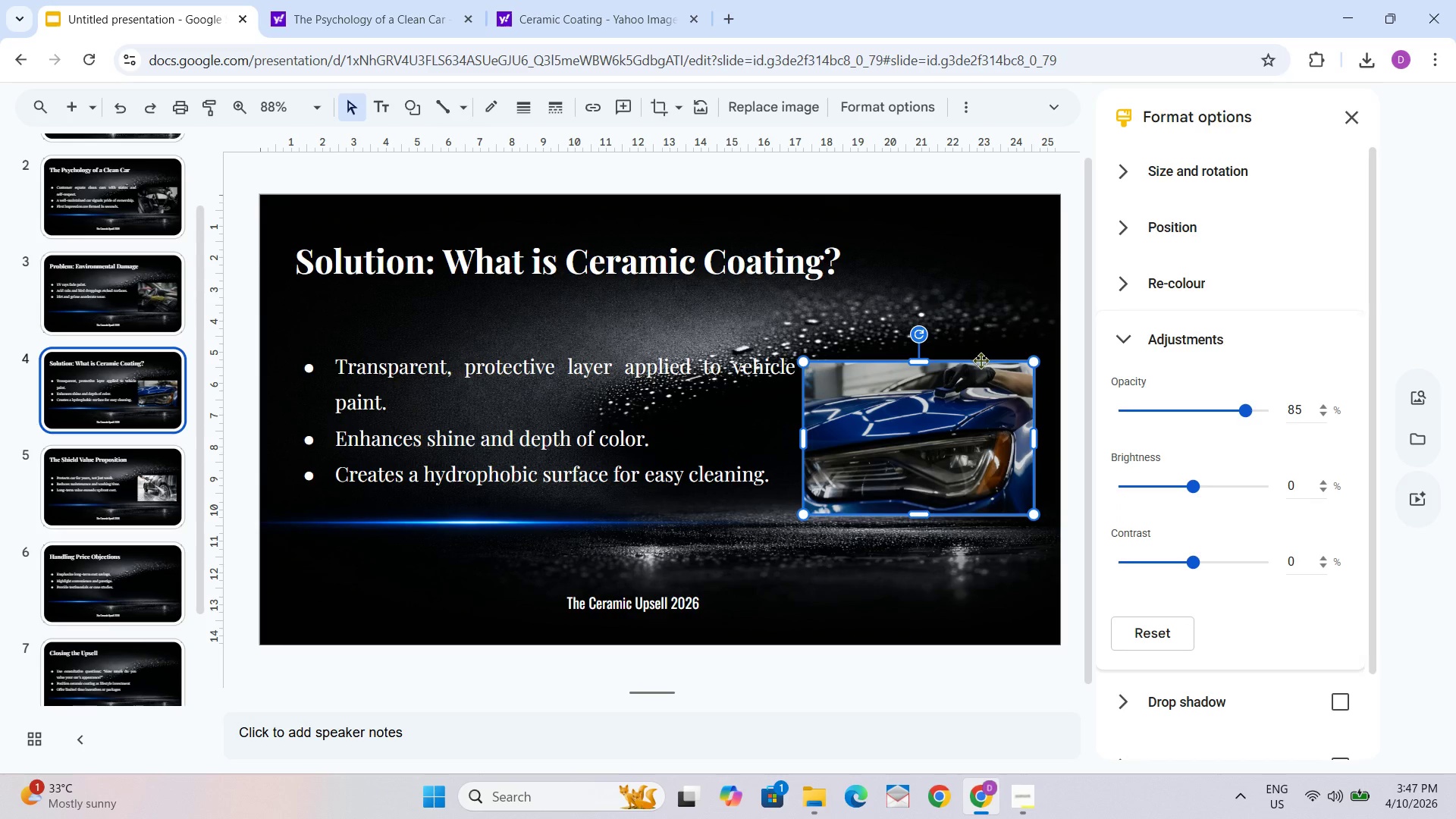 
left_click_drag(start_coordinate=[981, 361], to_coordinate=[977, 357])
 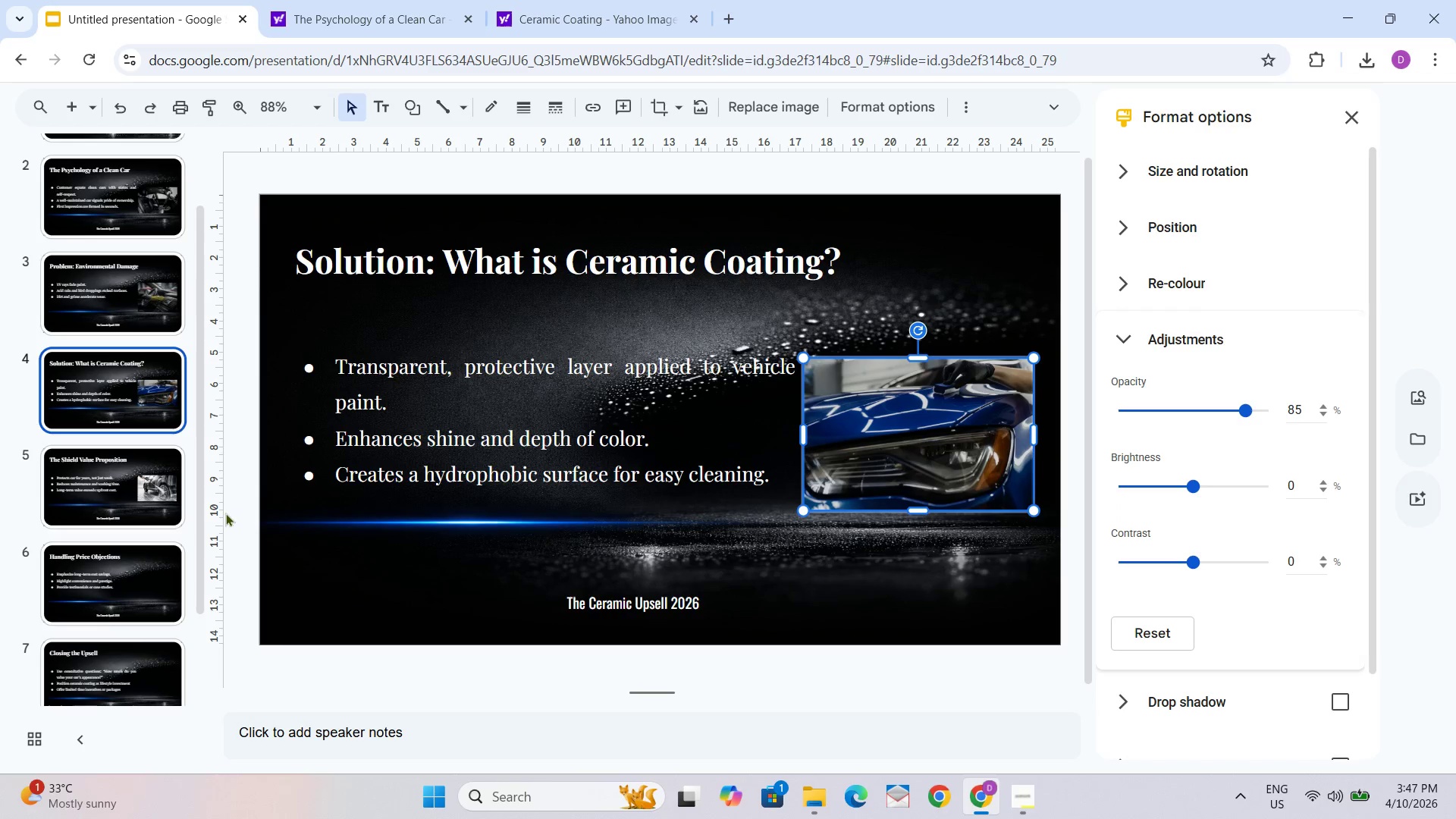 
left_click([106, 493])
 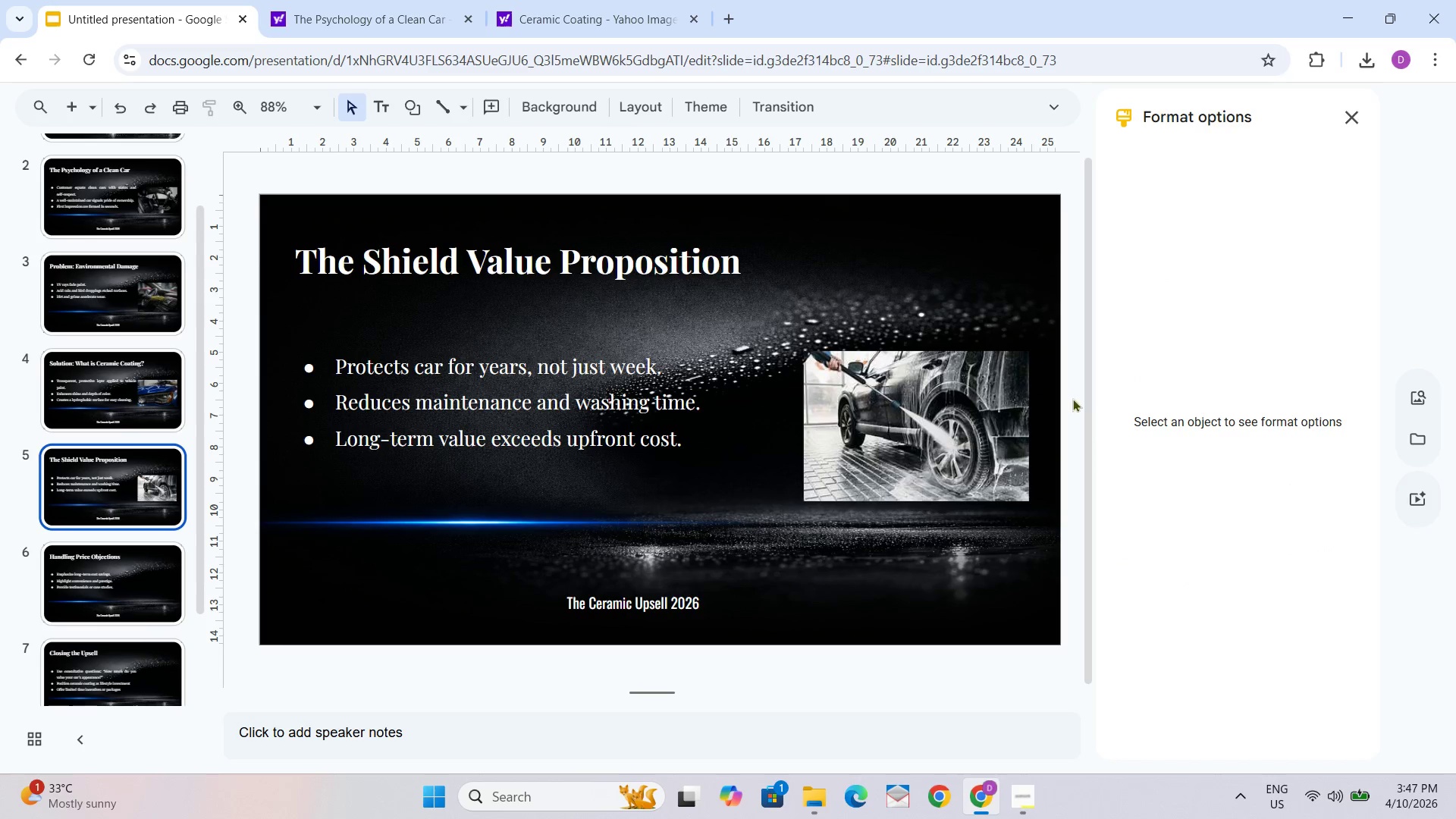 
left_click([949, 410])
 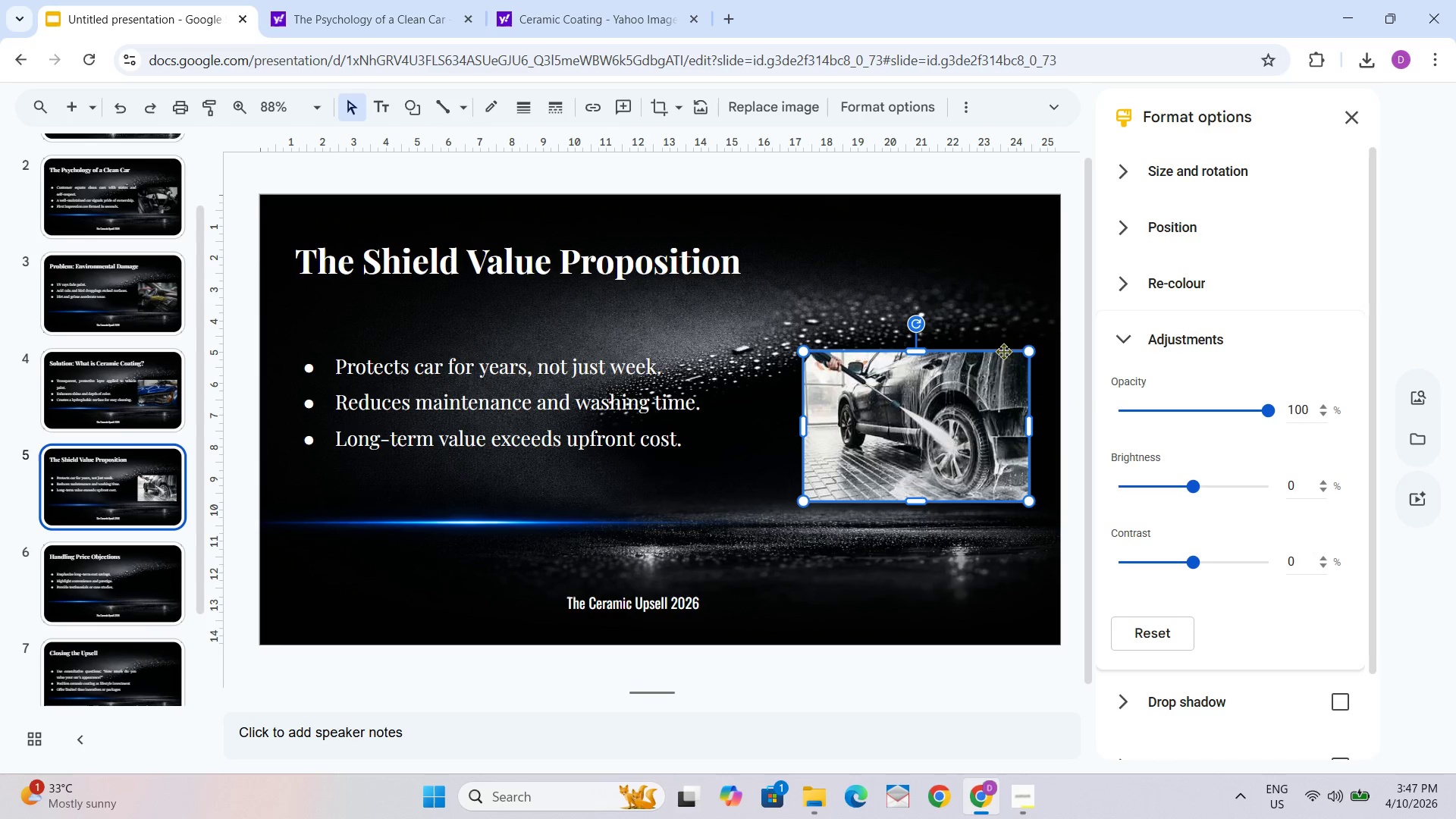 
left_click_drag(start_coordinate=[1001, 353], to_coordinate=[1007, 354])
 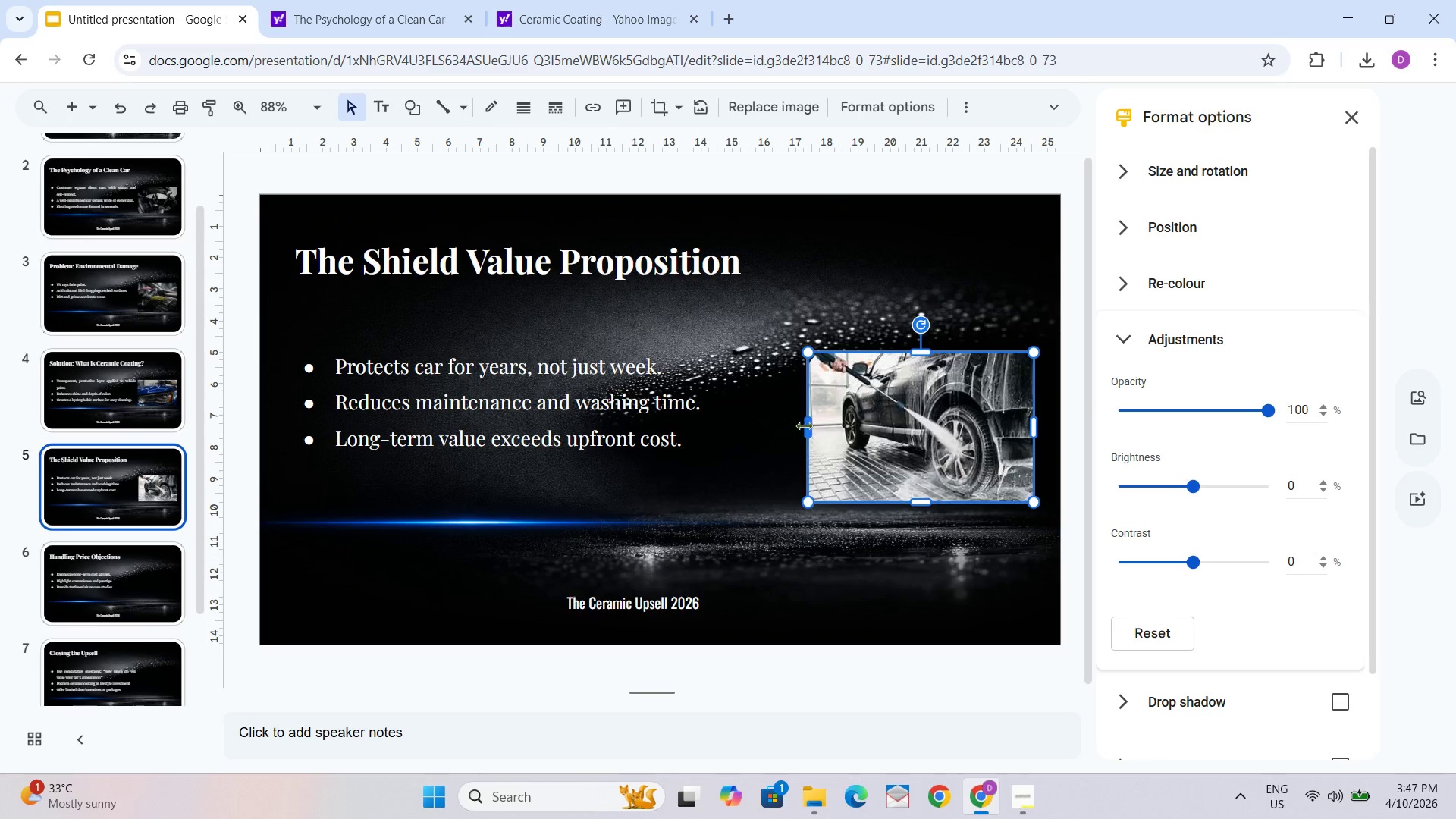 
left_click([803, 425])
 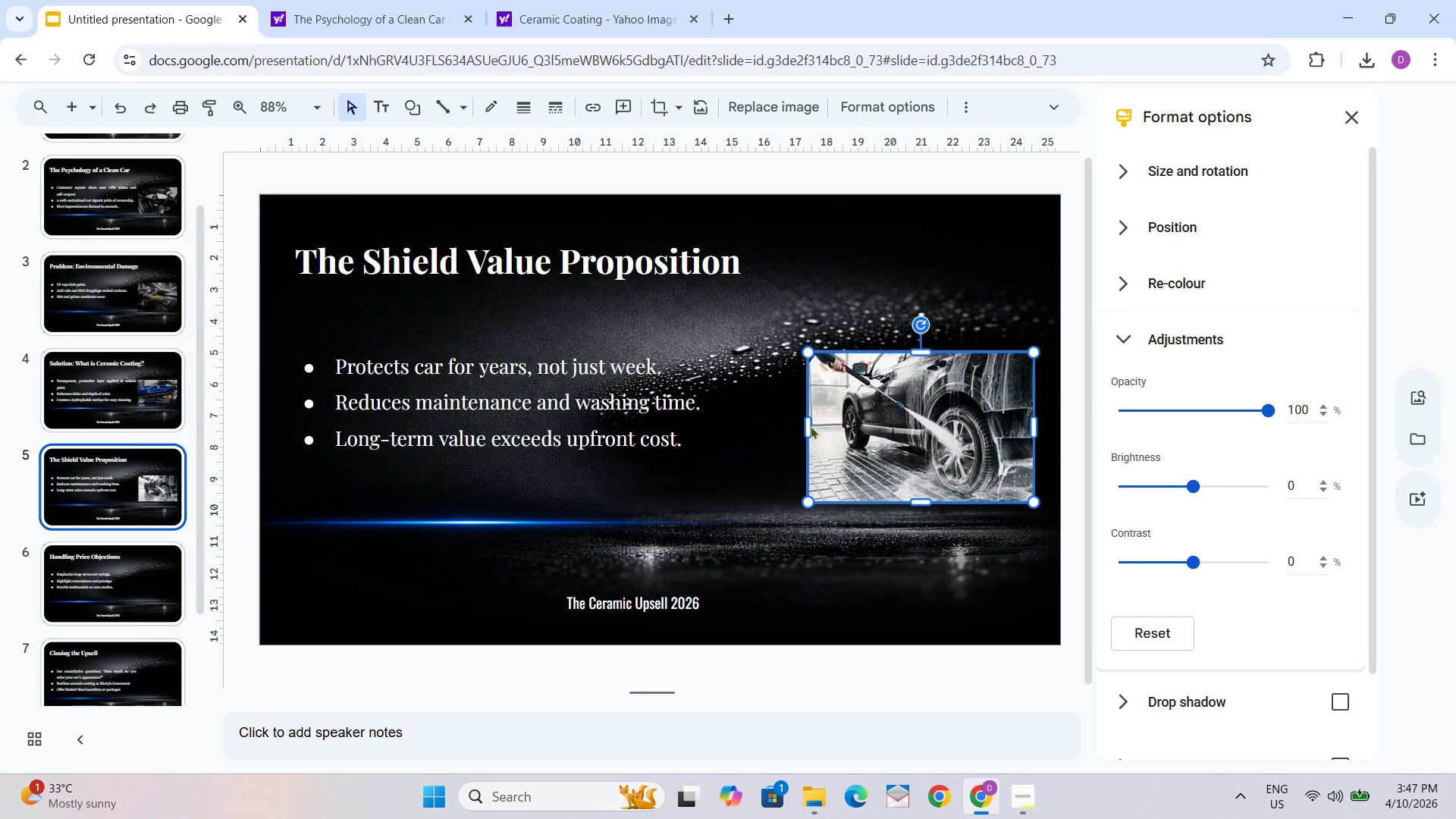 
left_click([806, 425])
 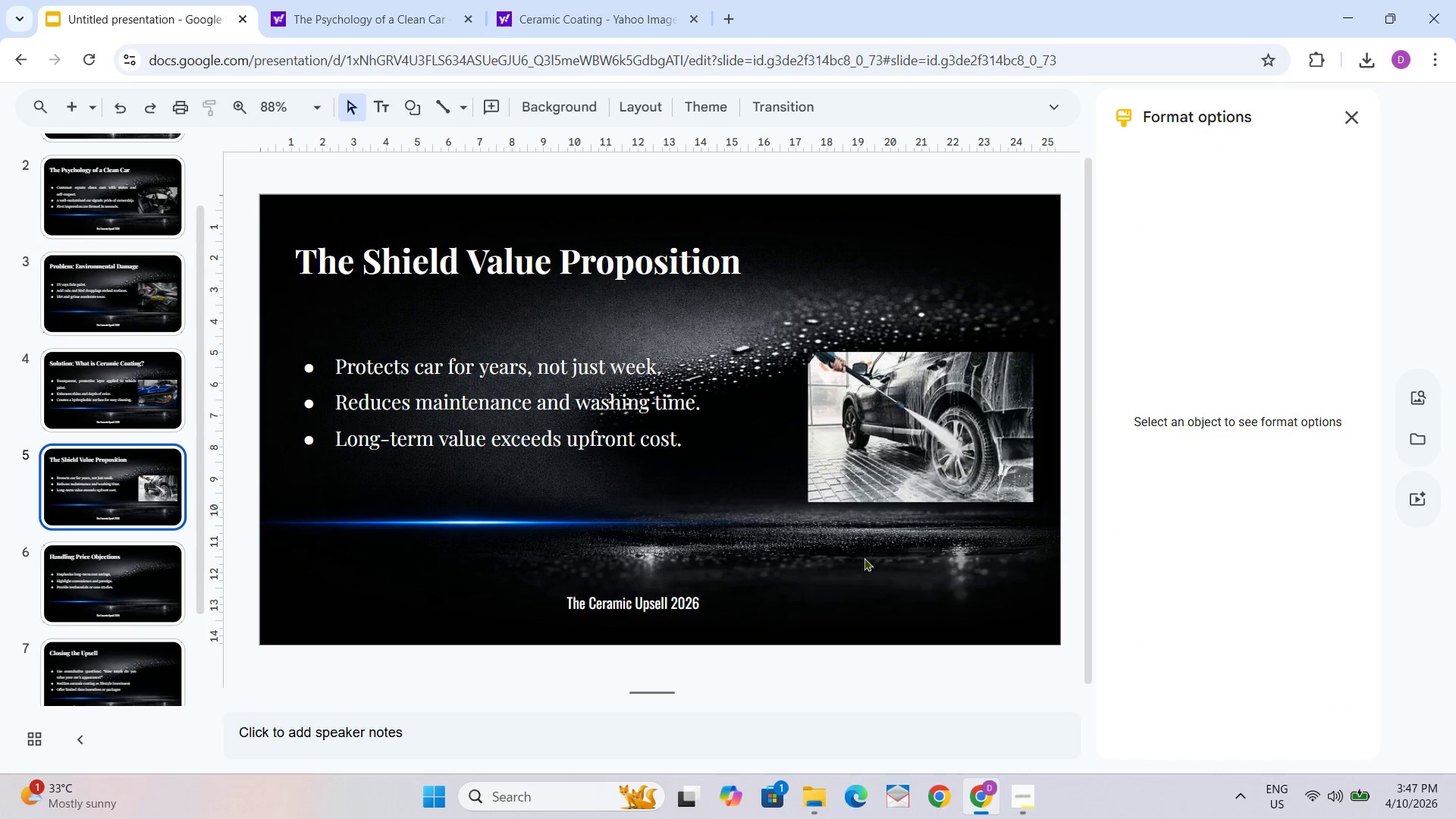 
double_click([830, 411])
 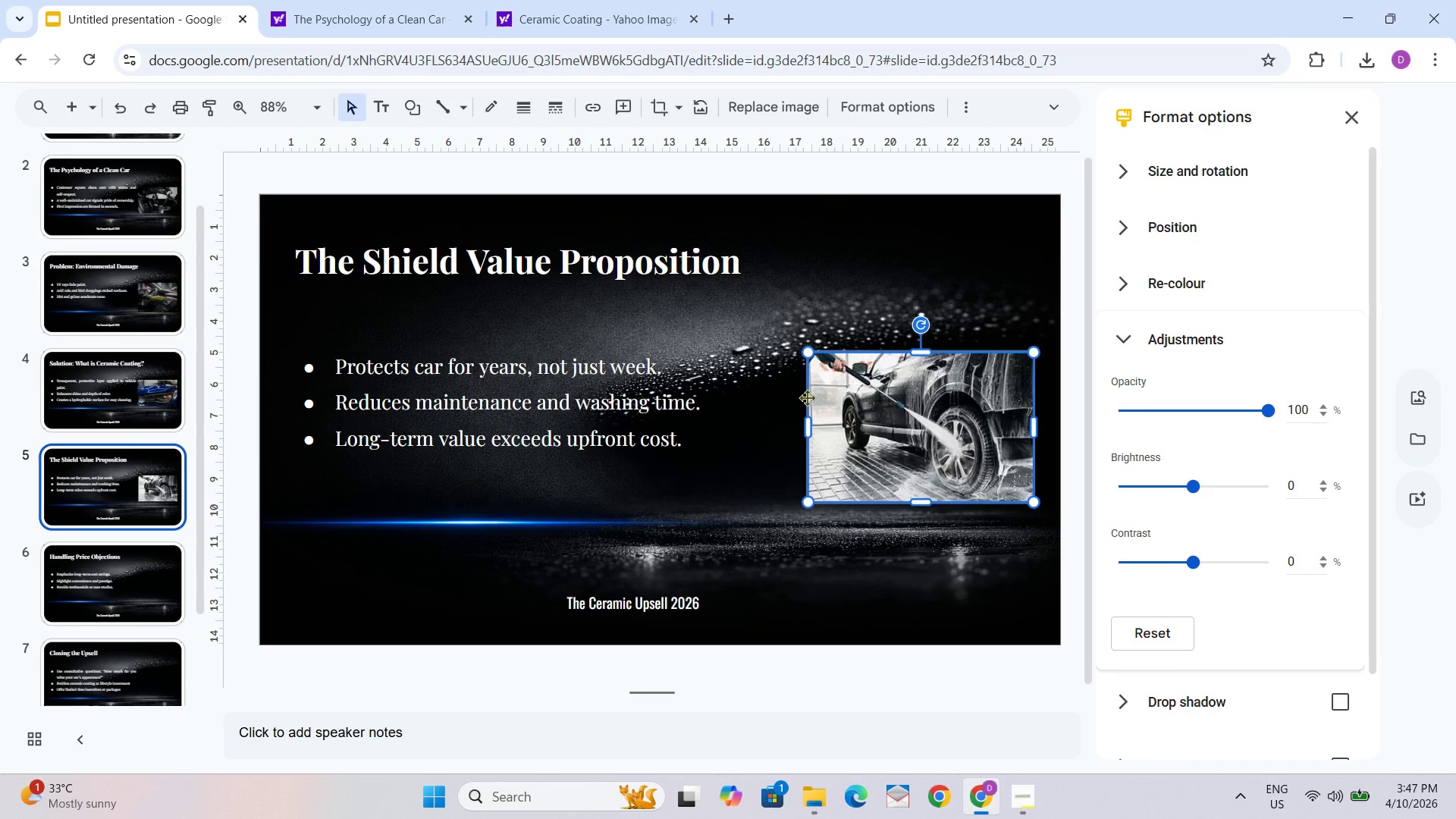 
left_click([807, 388])
 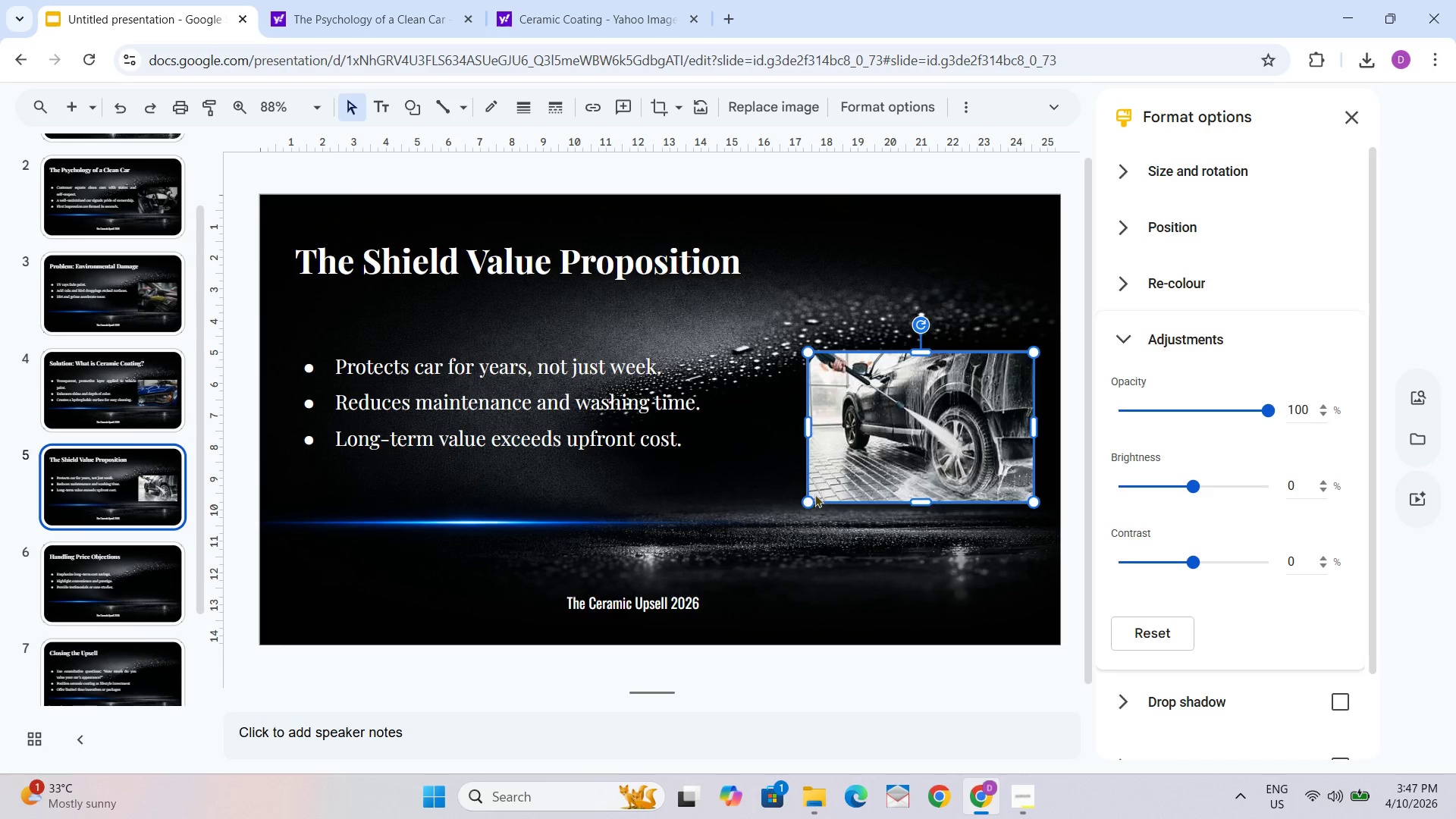 
left_click_drag(start_coordinate=[814, 492], to_coordinate=[818, 494])
 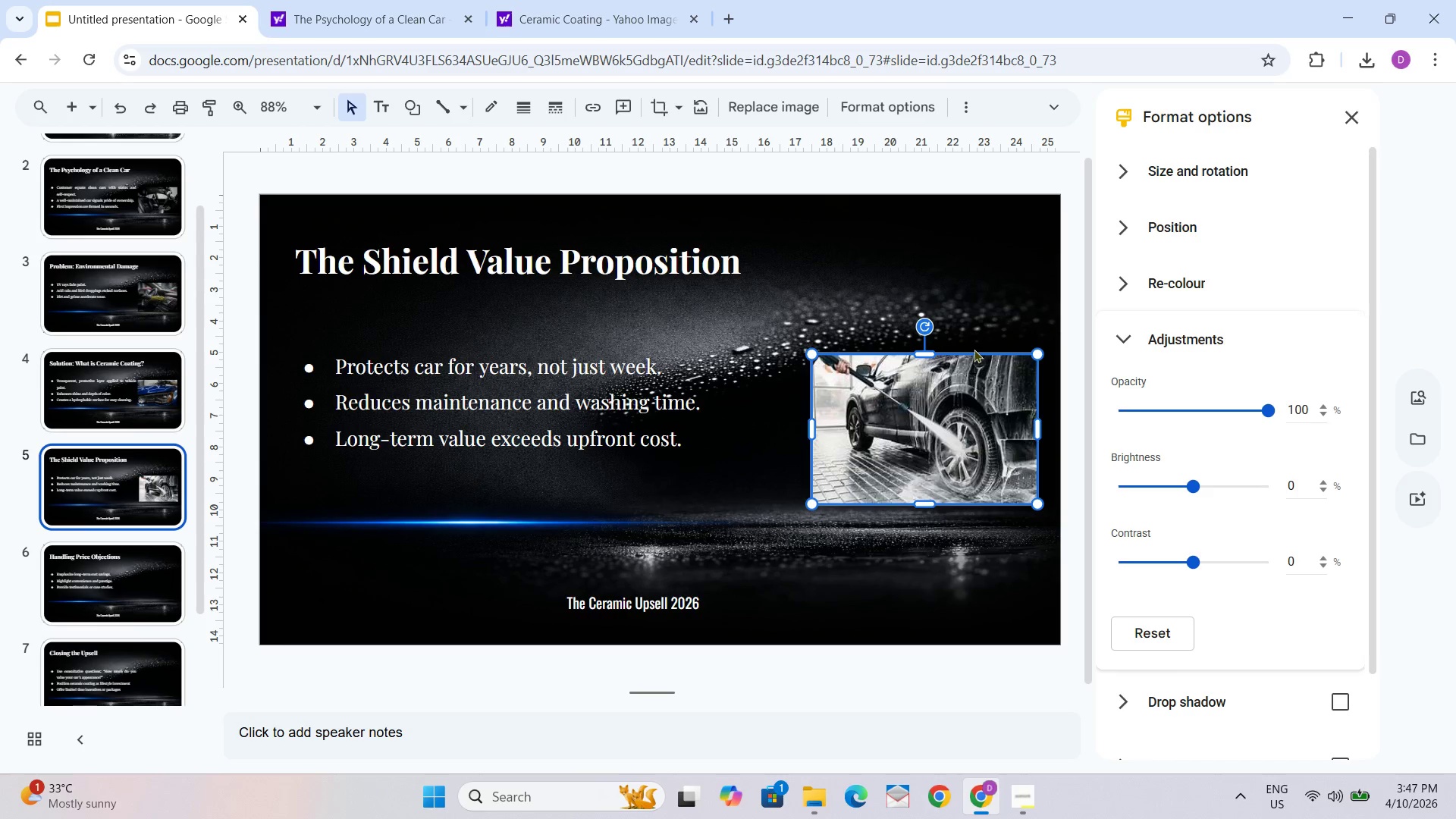 
key(Control+ControlLeft)
 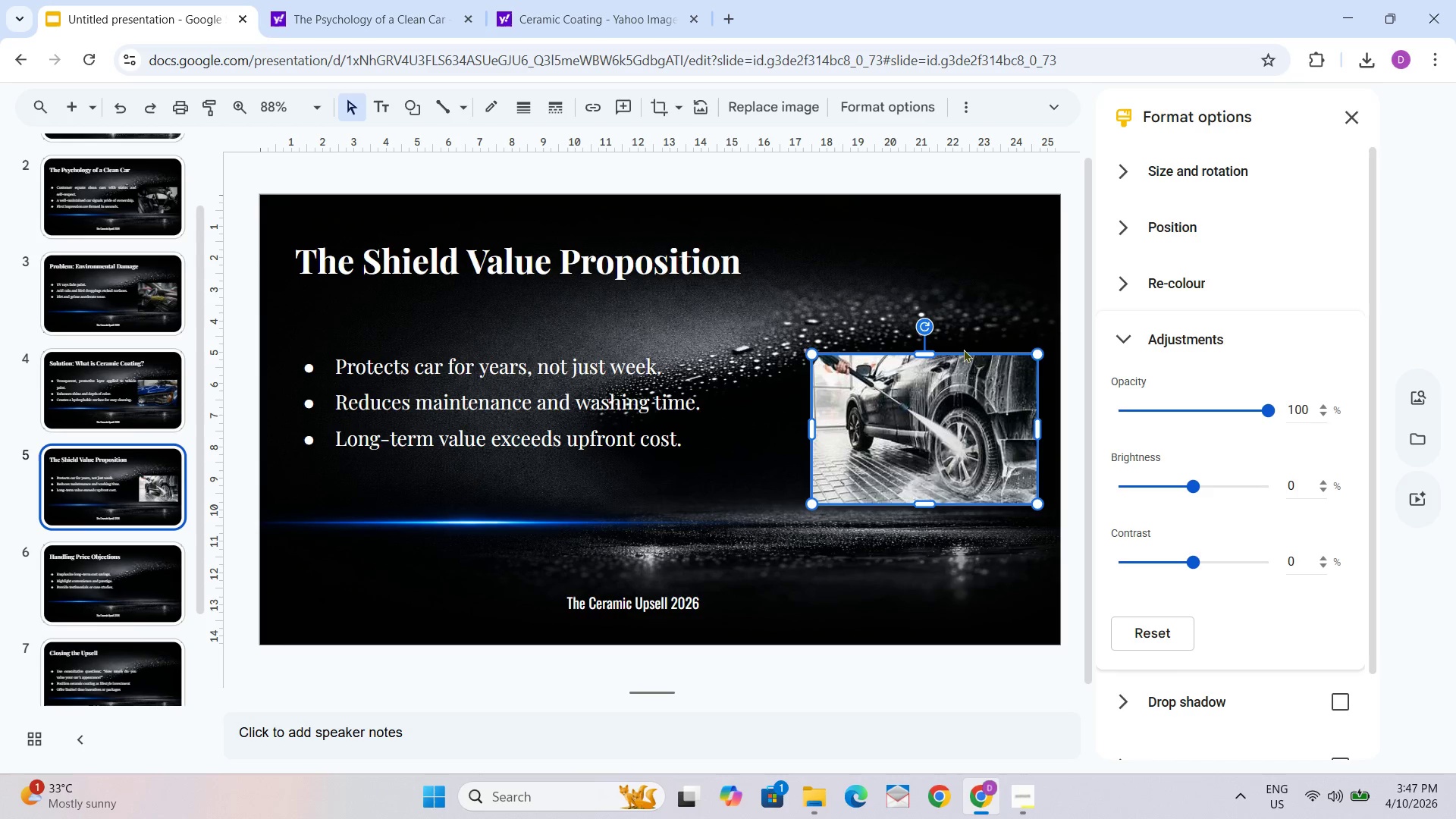 
key(Control+Z)
 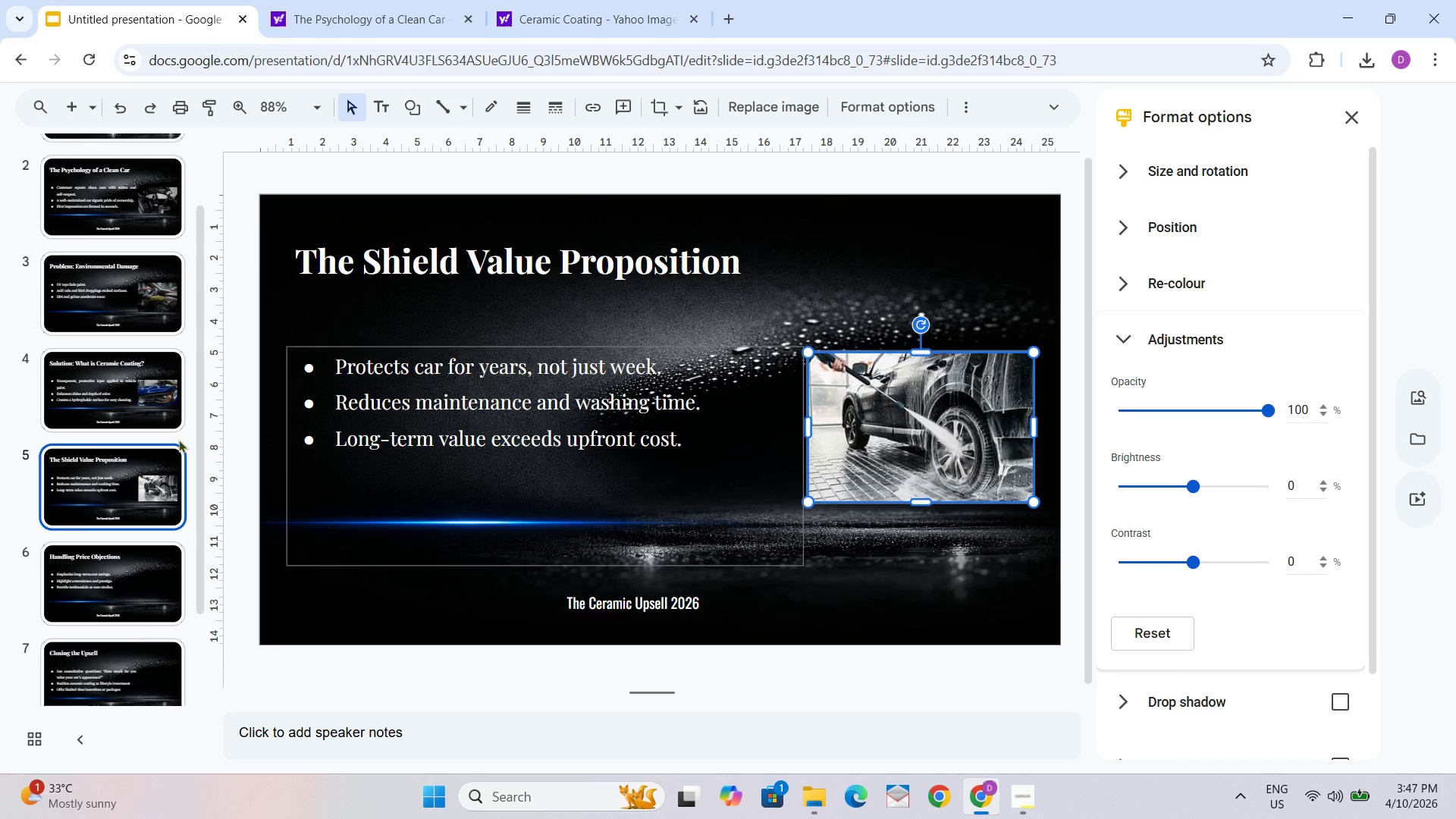 
left_click([158, 401])
 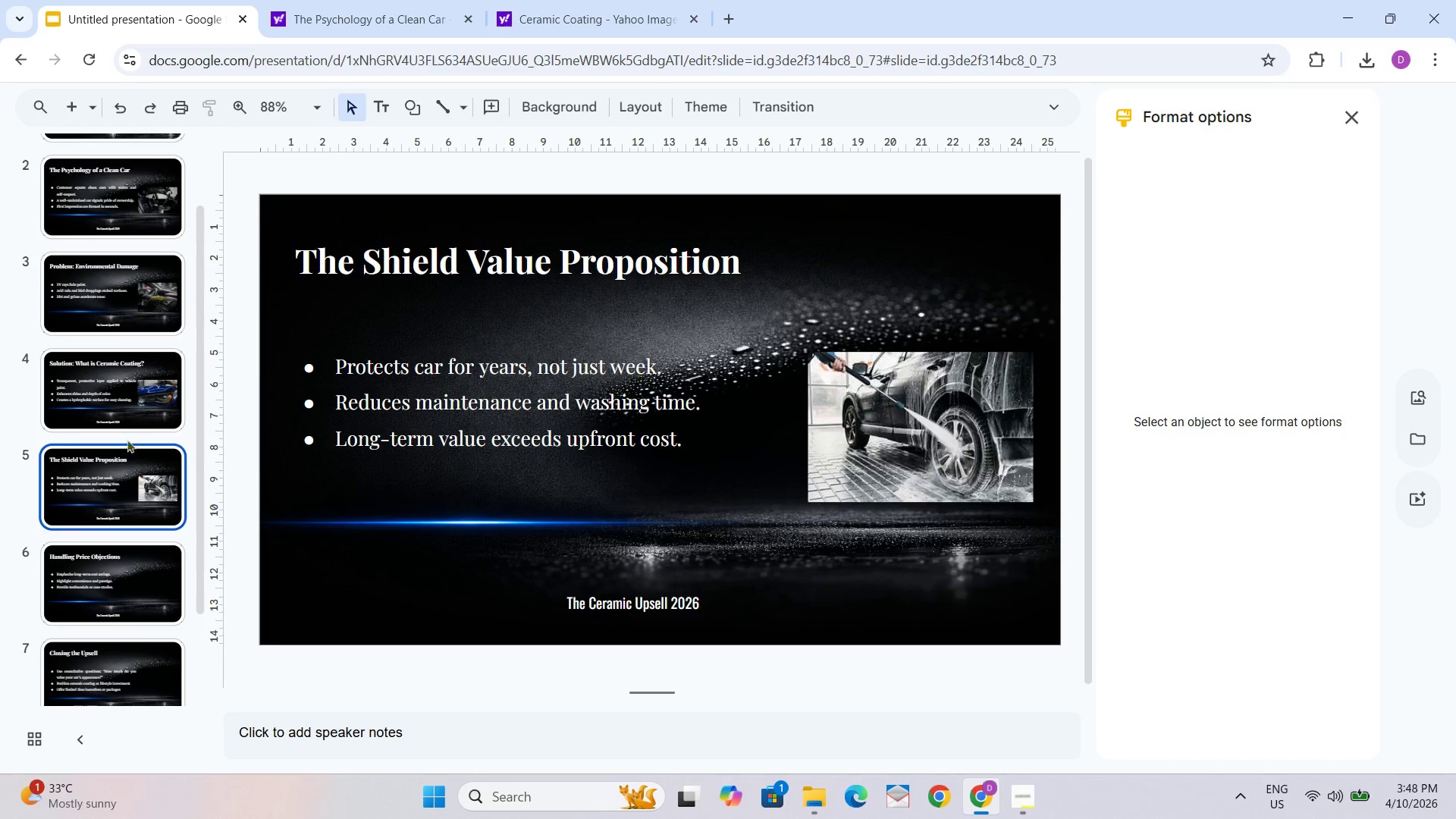 
triple_click([112, 405])
 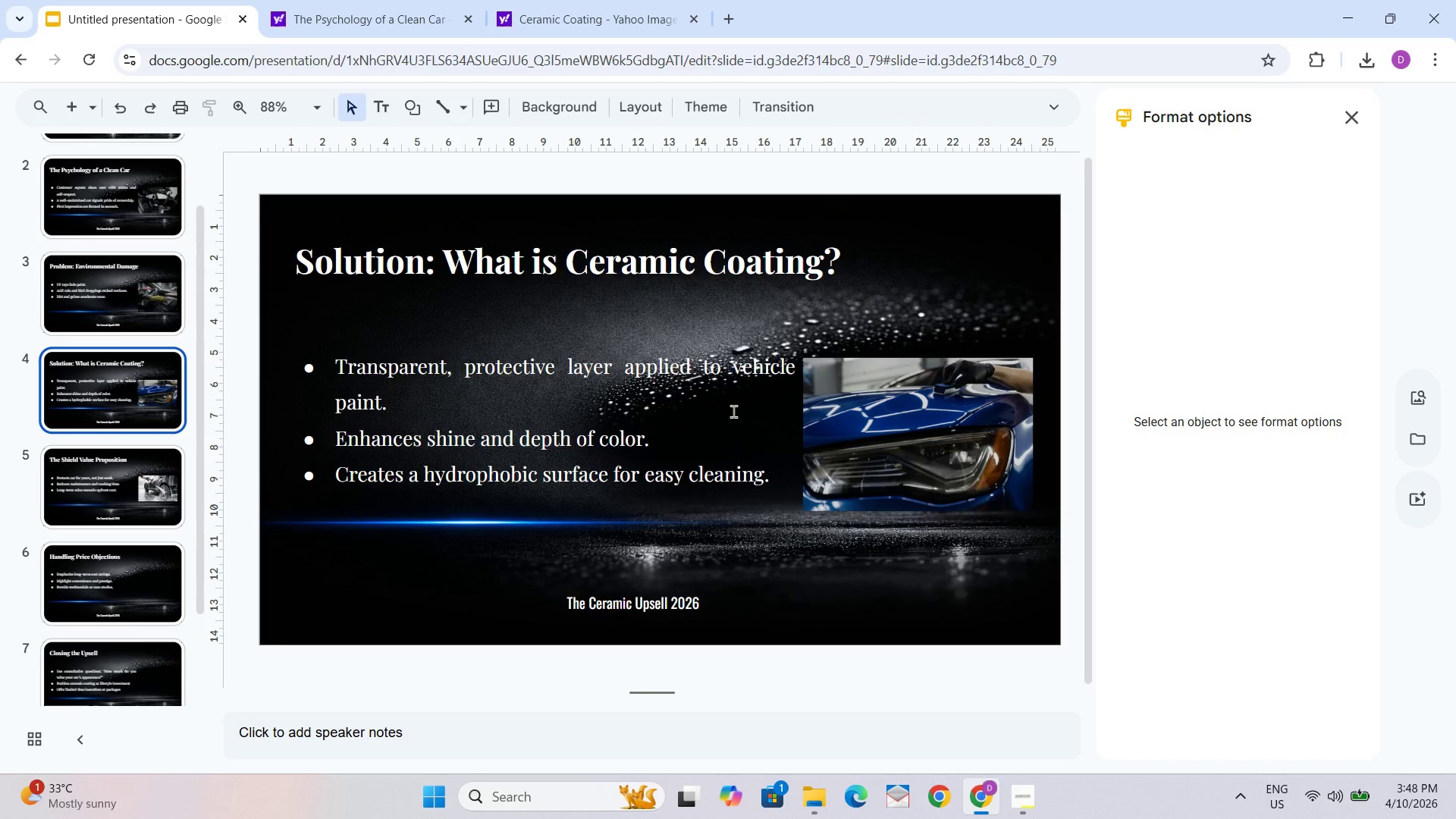 
triple_click([830, 413])
 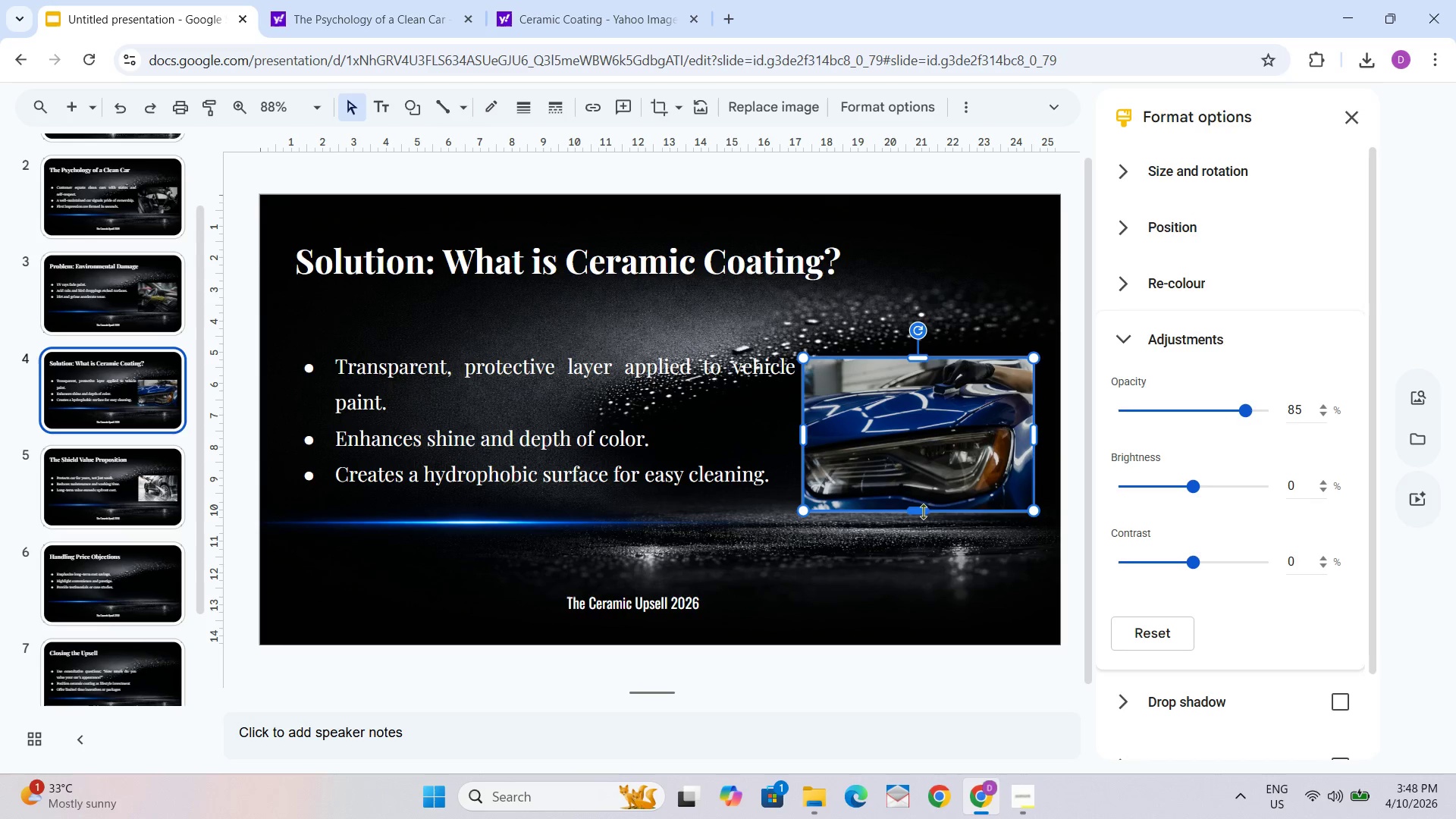 
left_click_drag(start_coordinate=[919, 509], to_coordinate=[919, 513])
 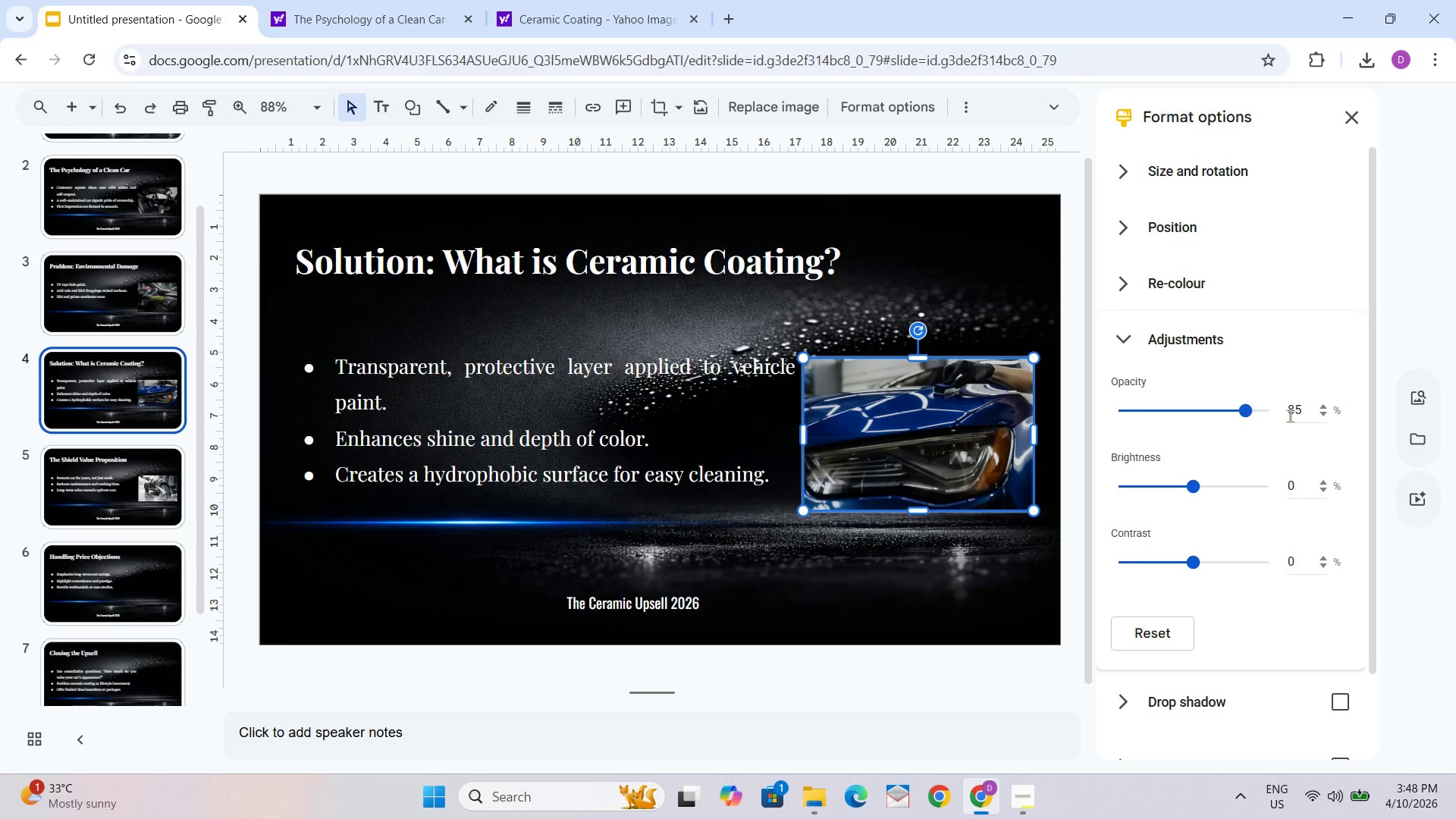 
left_click_drag(start_coordinate=[1249, 406], to_coordinate=[1230, 406])
 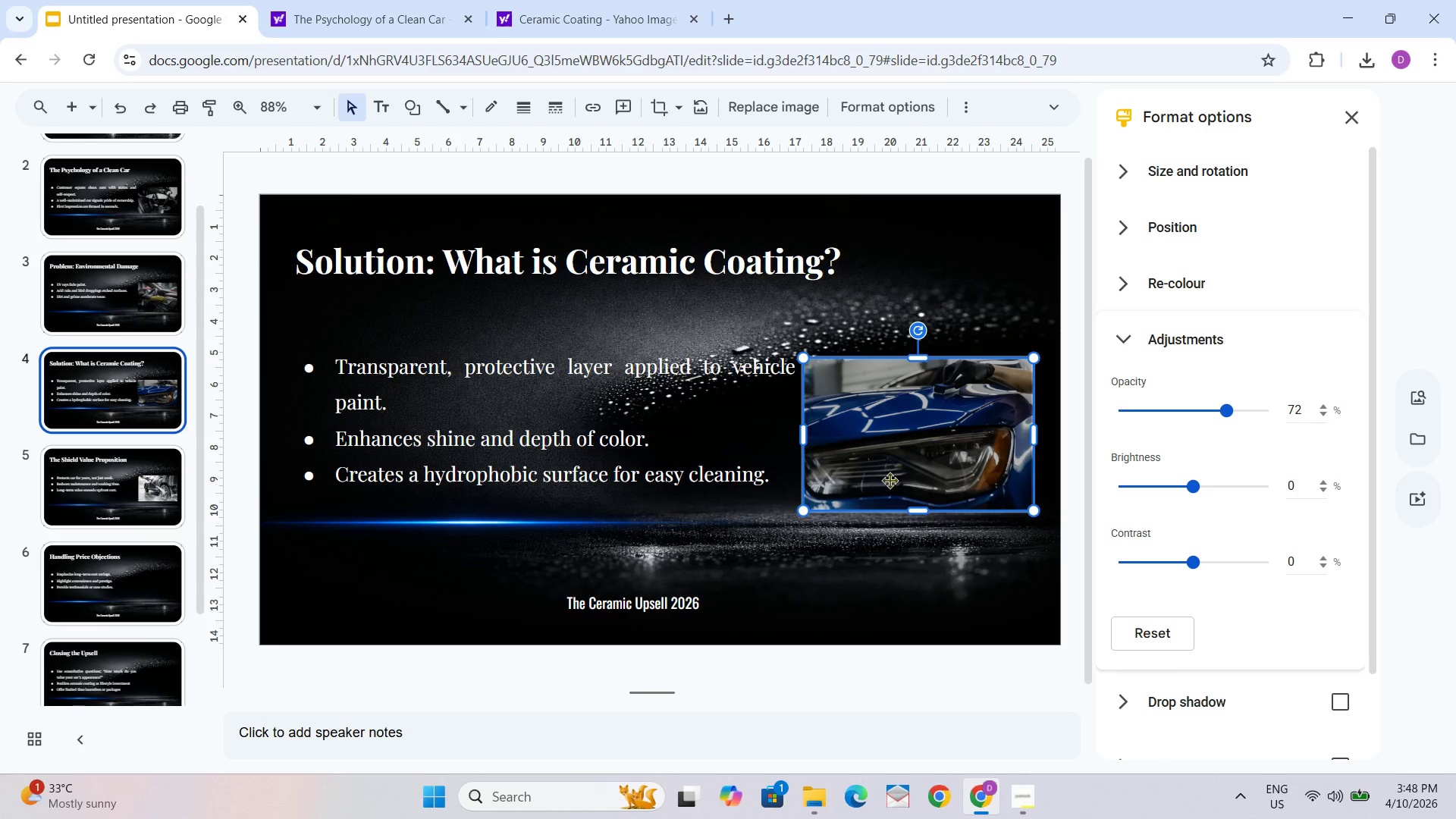 
left_click([862, 594])
 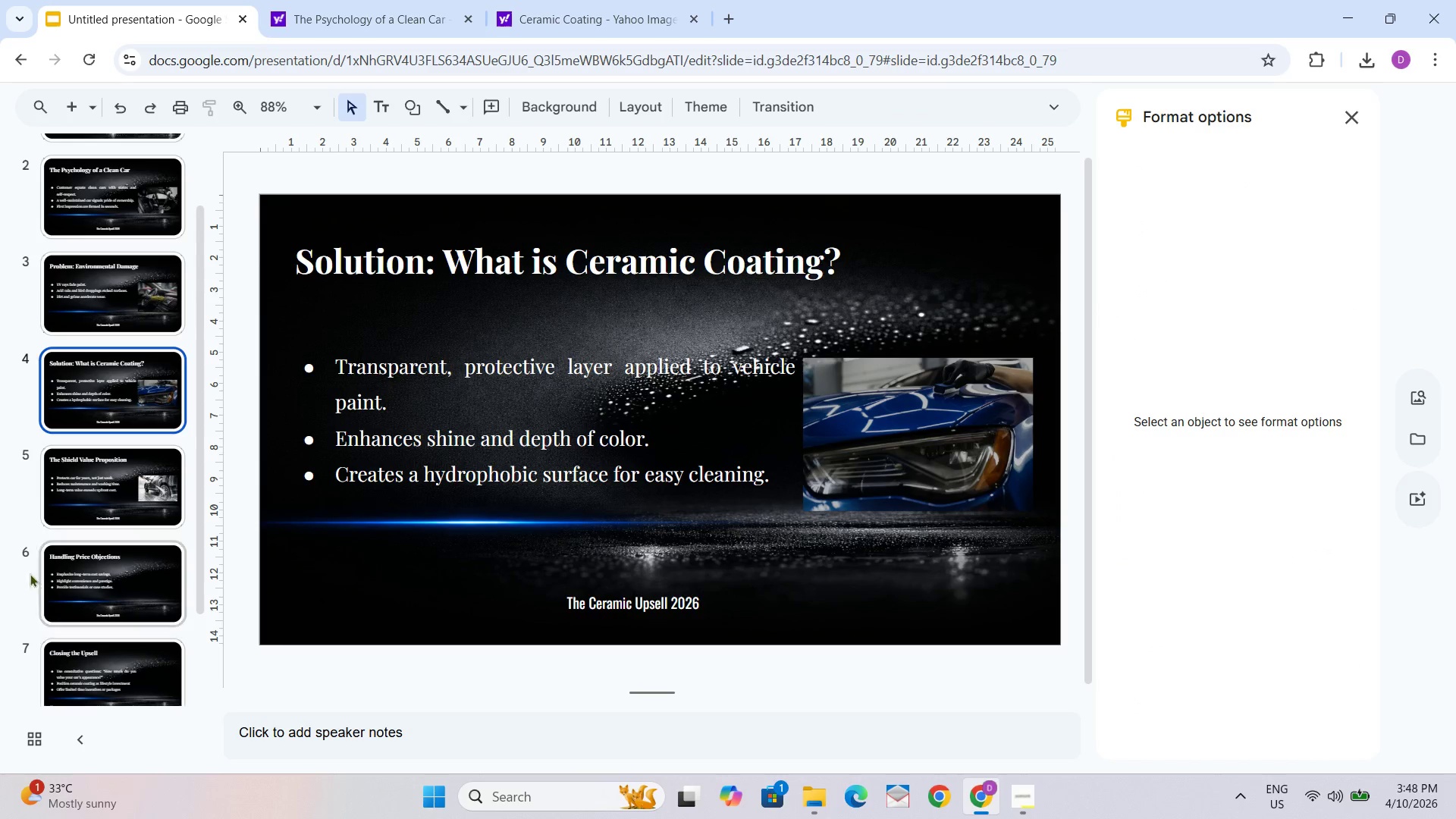 
left_click([124, 497])
 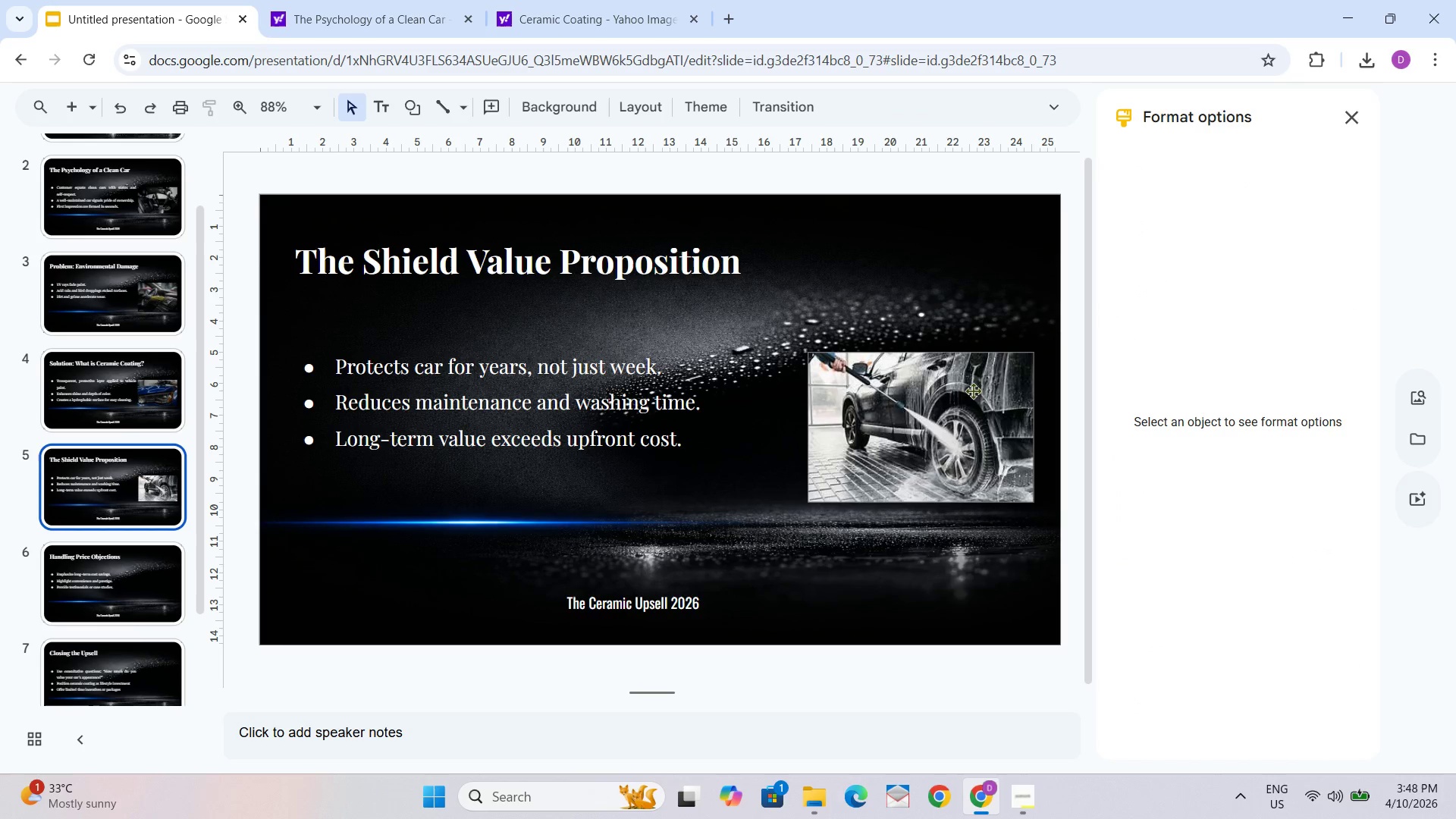 
left_click([896, 441])
 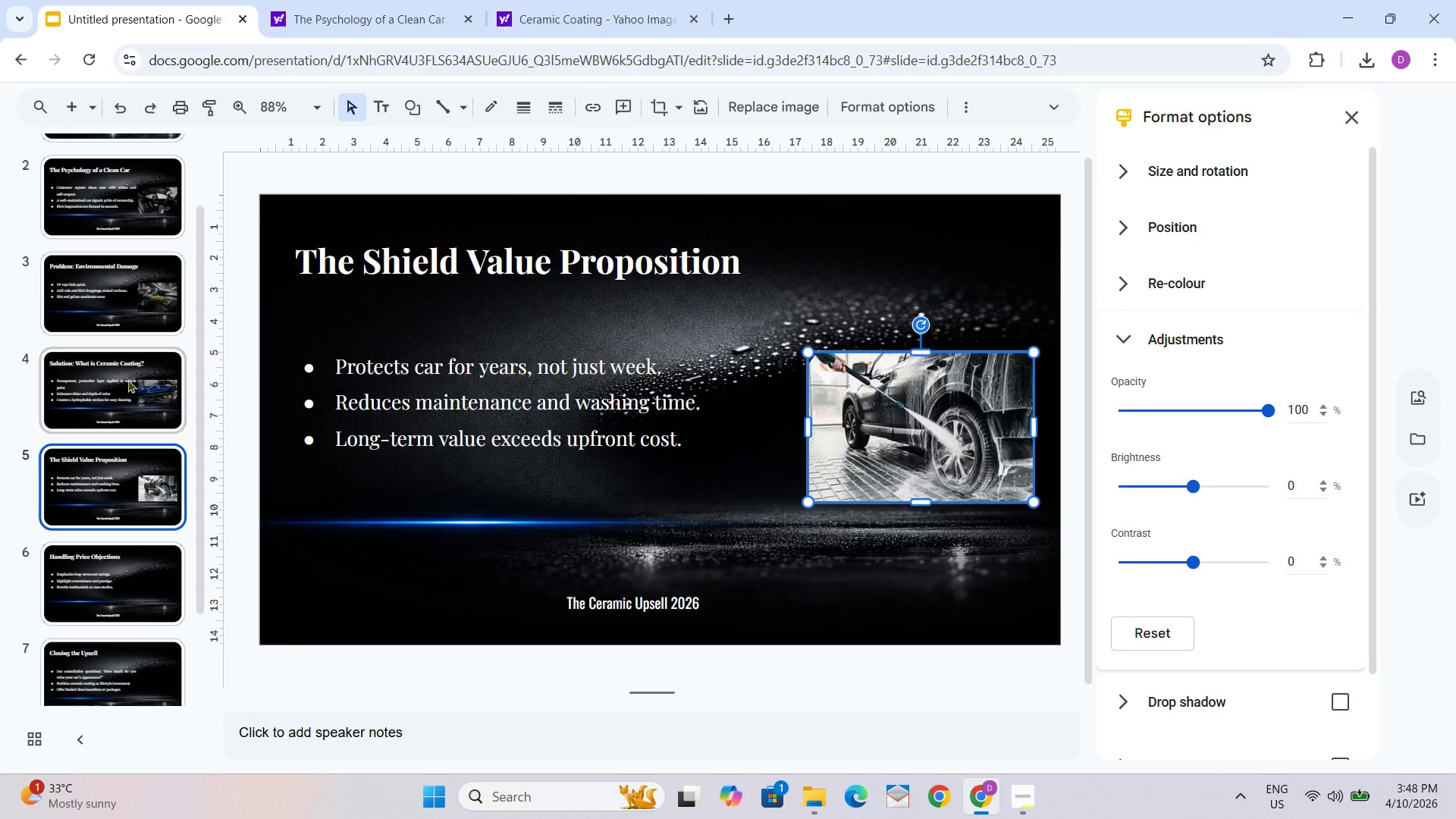 
left_click_drag(start_coordinate=[130, 449], to_coordinate=[130, 455])
 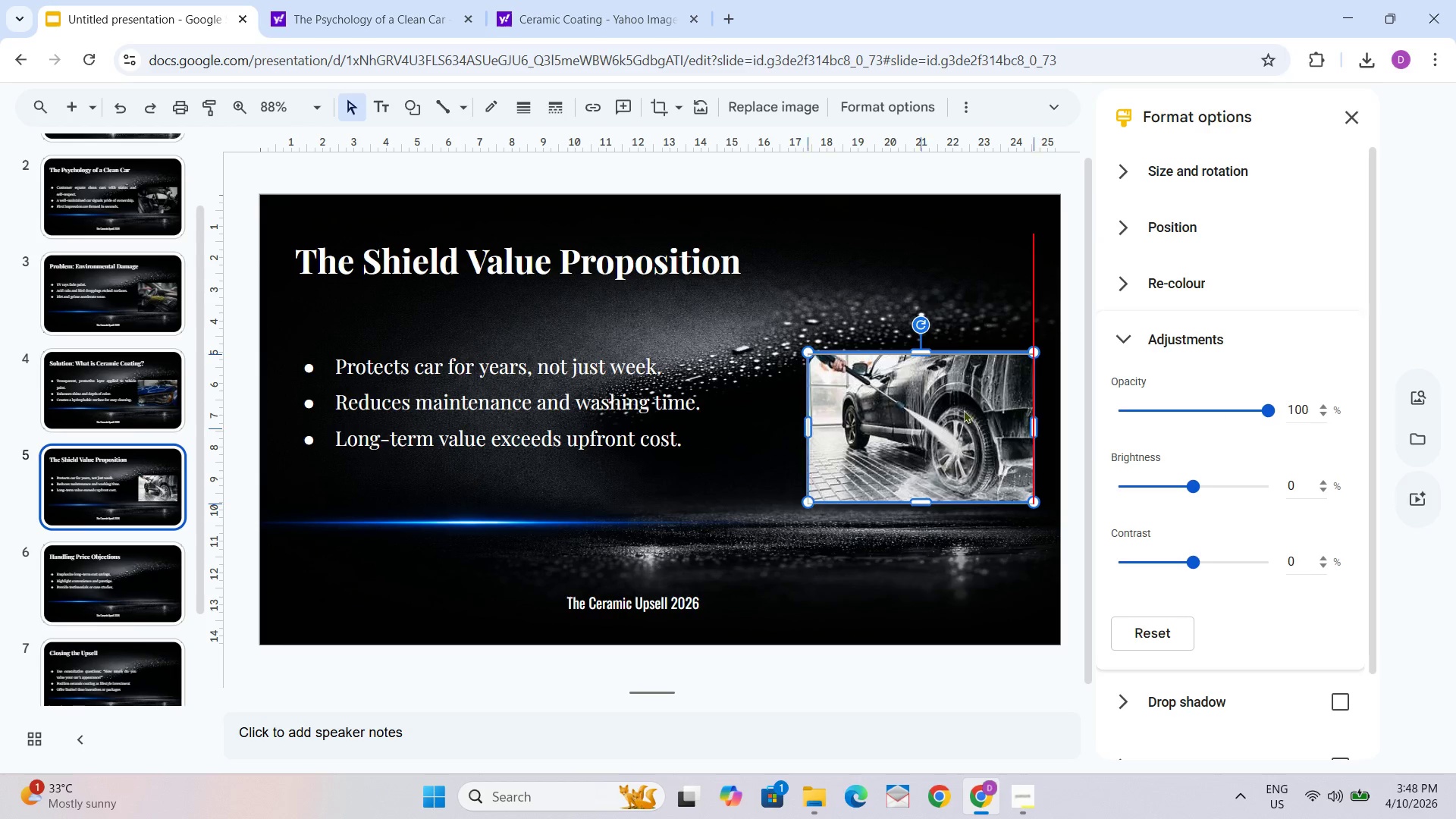 
wait(5.11)
 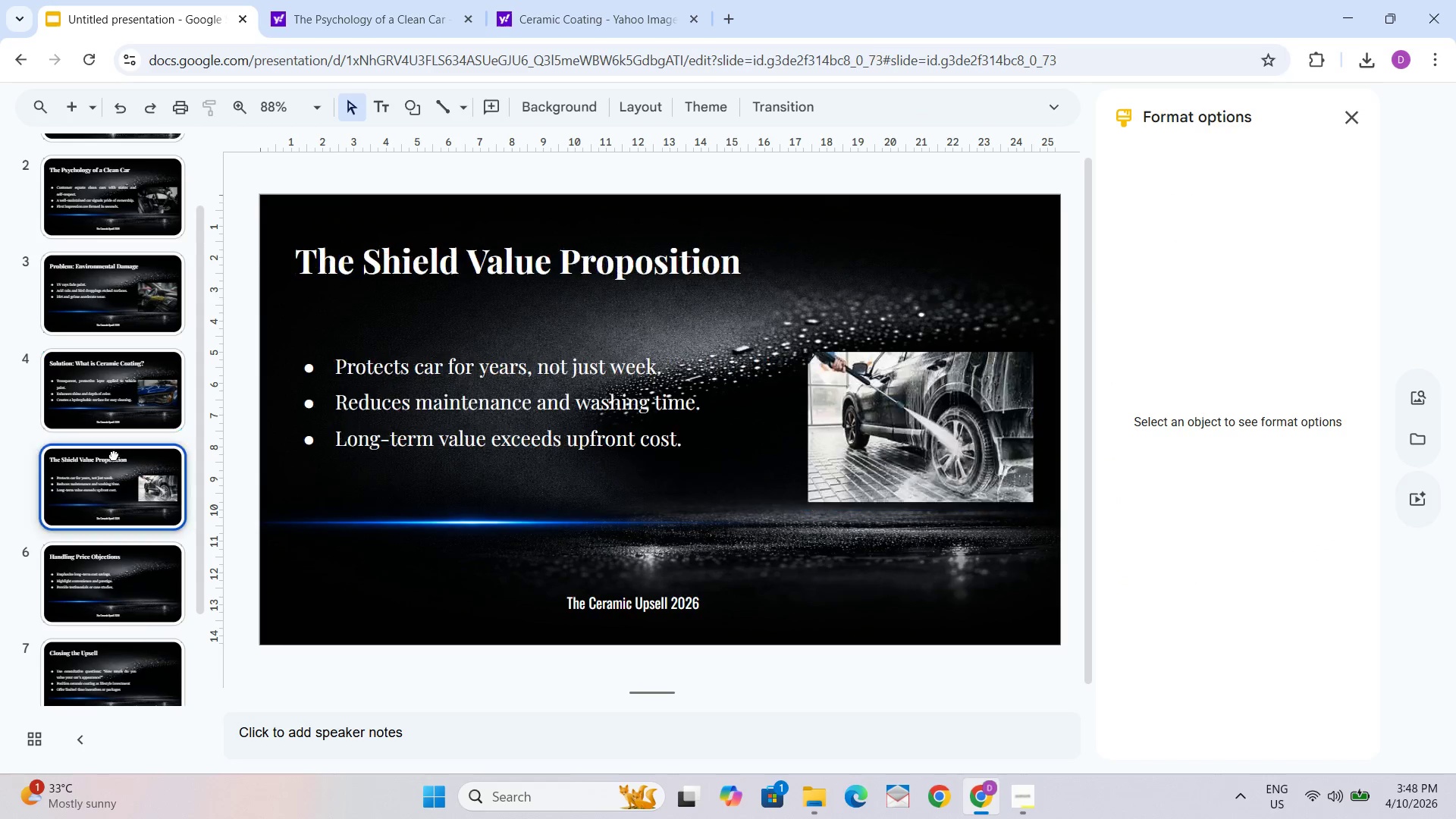 
left_click([956, 410])
 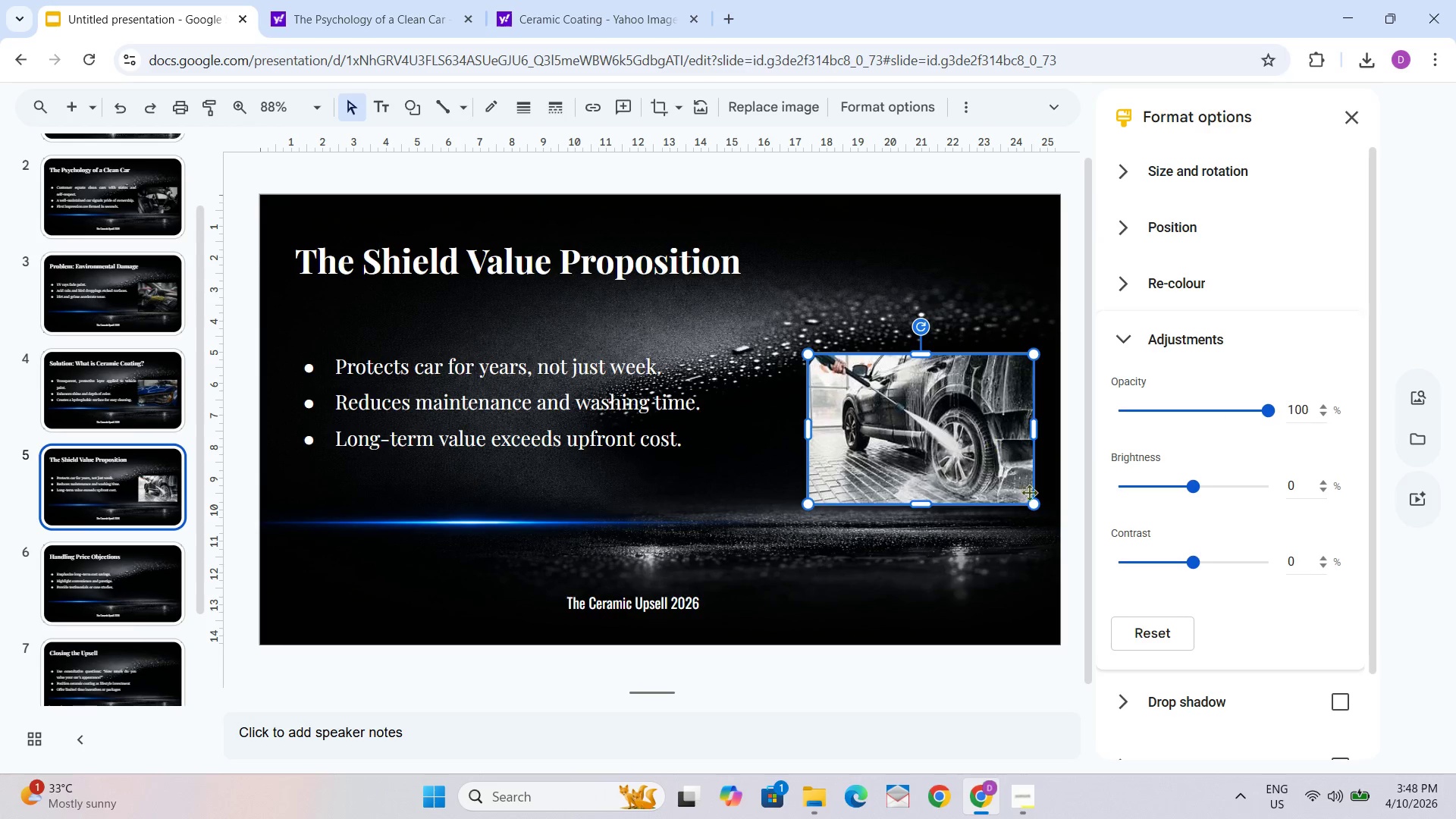 
left_click_drag(start_coordinate=[1268, 412], to_coordinate=[1240, 413])
 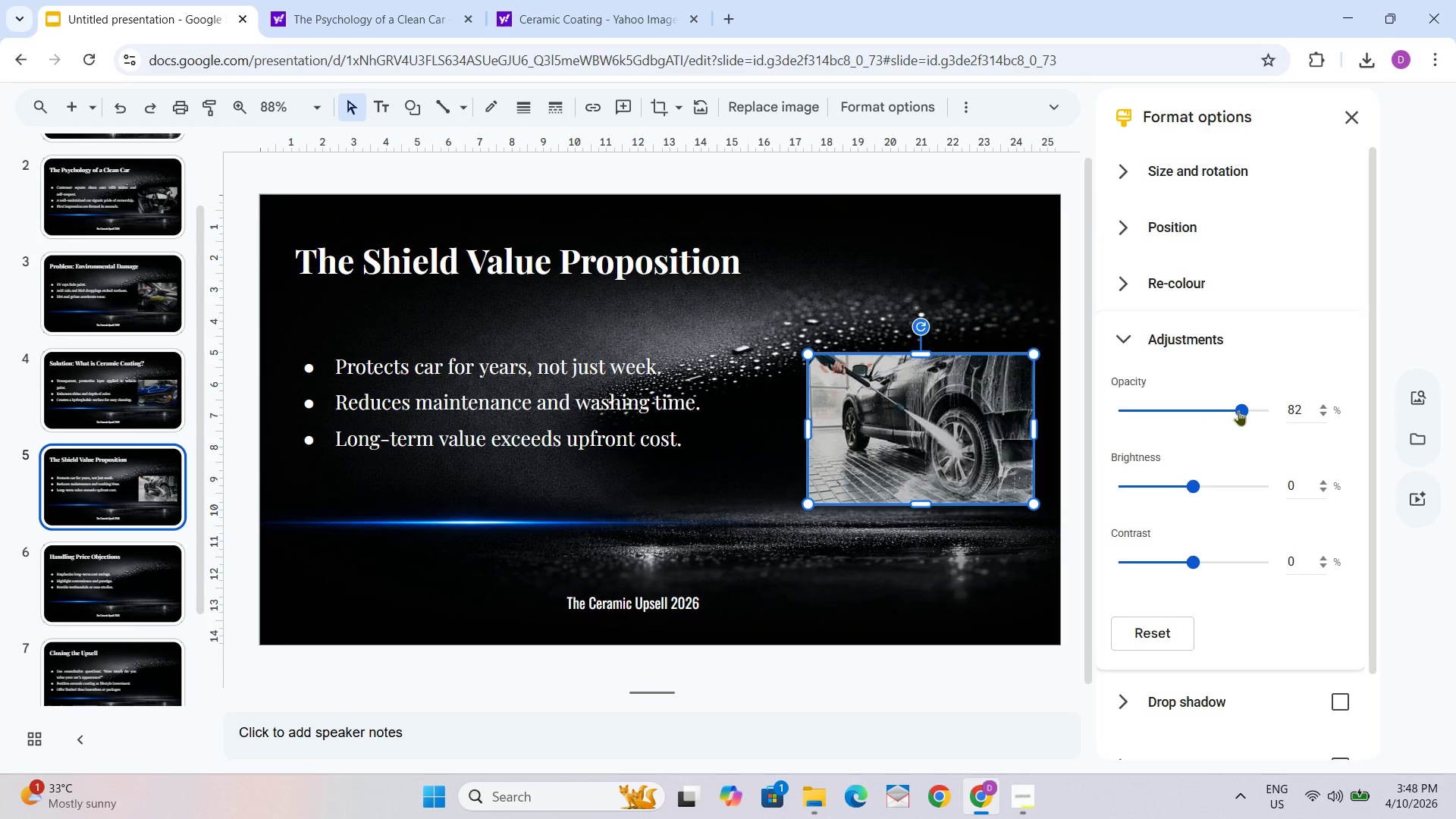 
left_click_drag(start_coordinate=[1238, 410], to_coordinate=[1226, 412])
 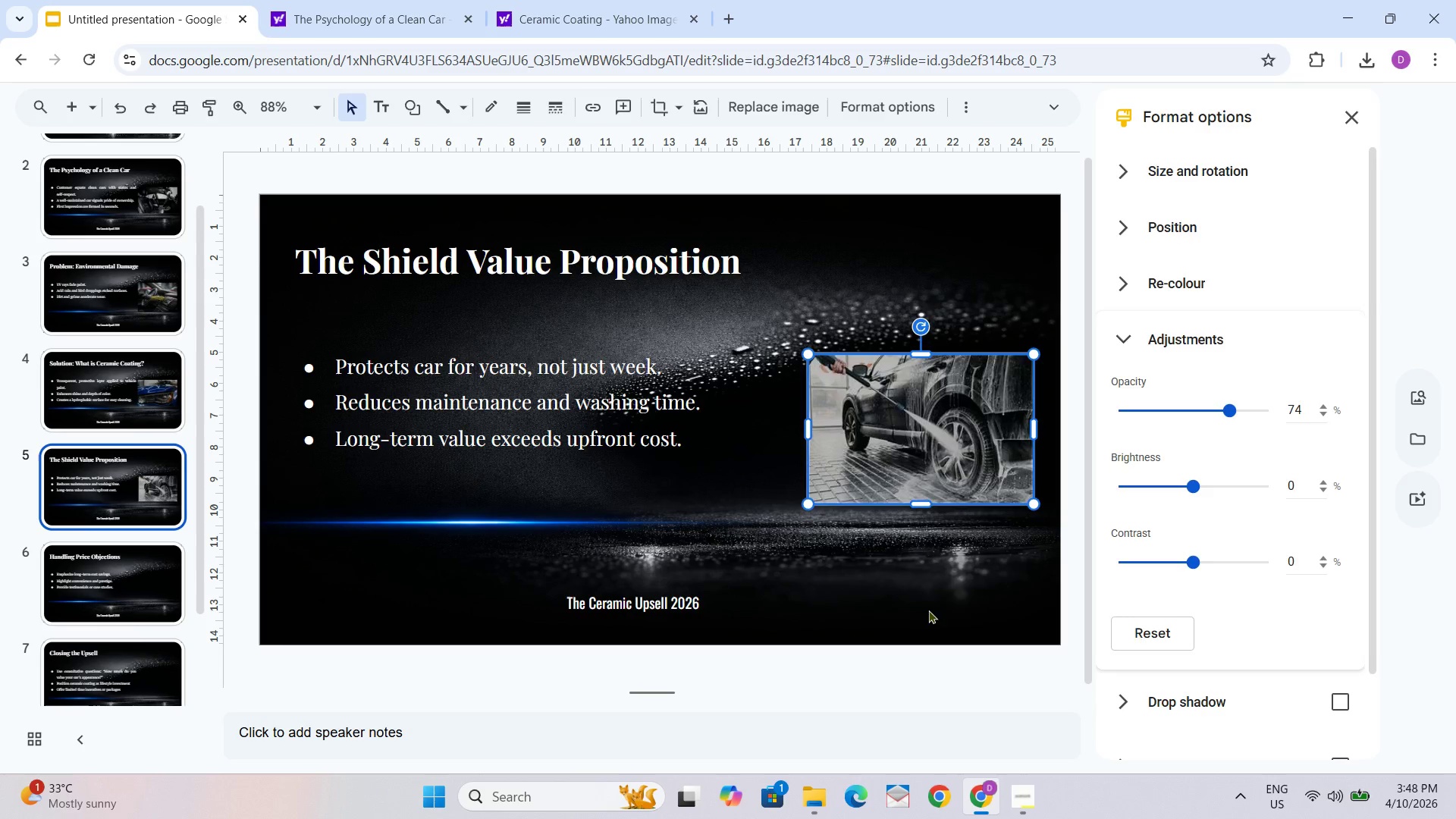 
left_click([864, 607])
 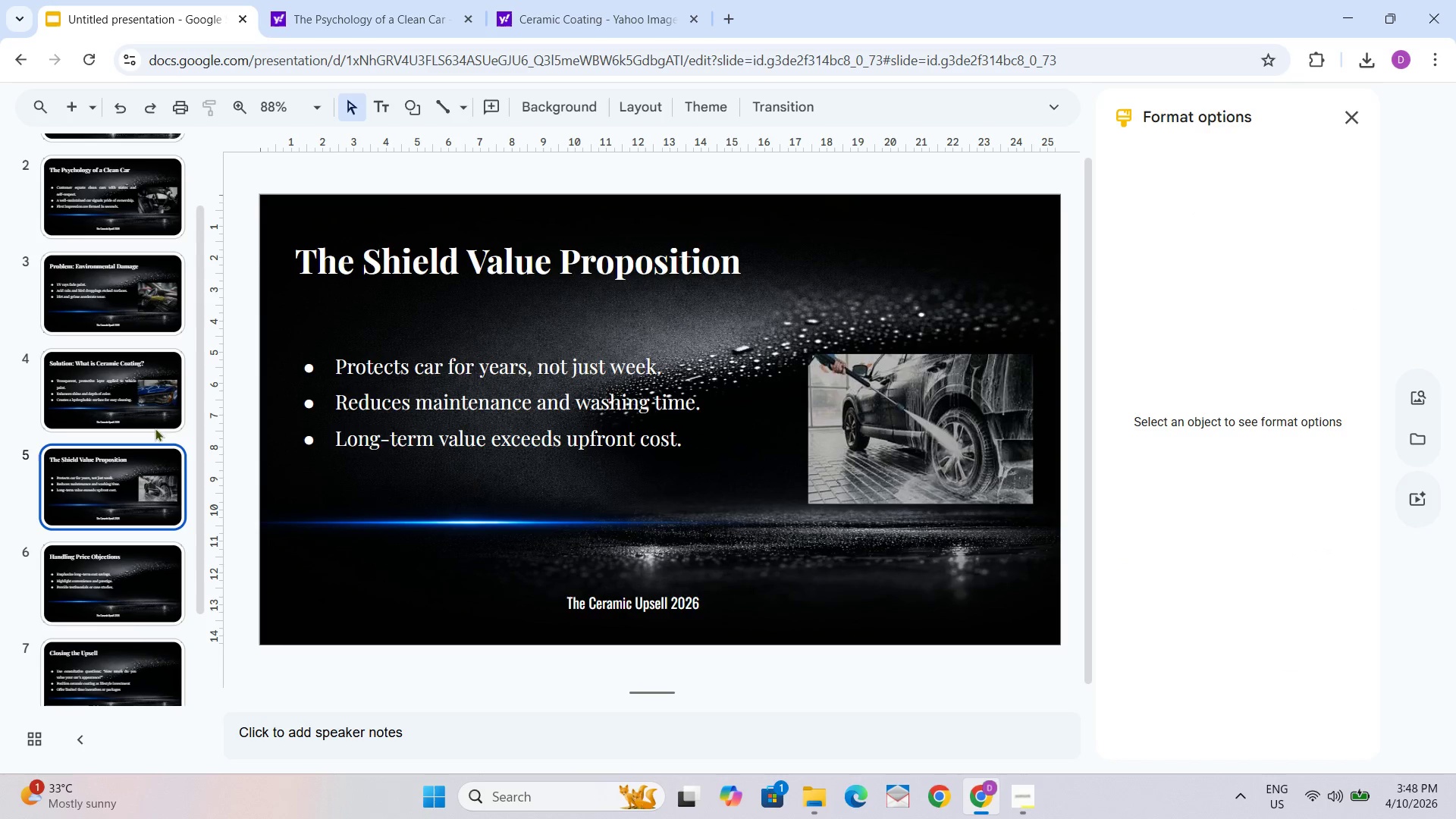 
left_click([142, 400])
 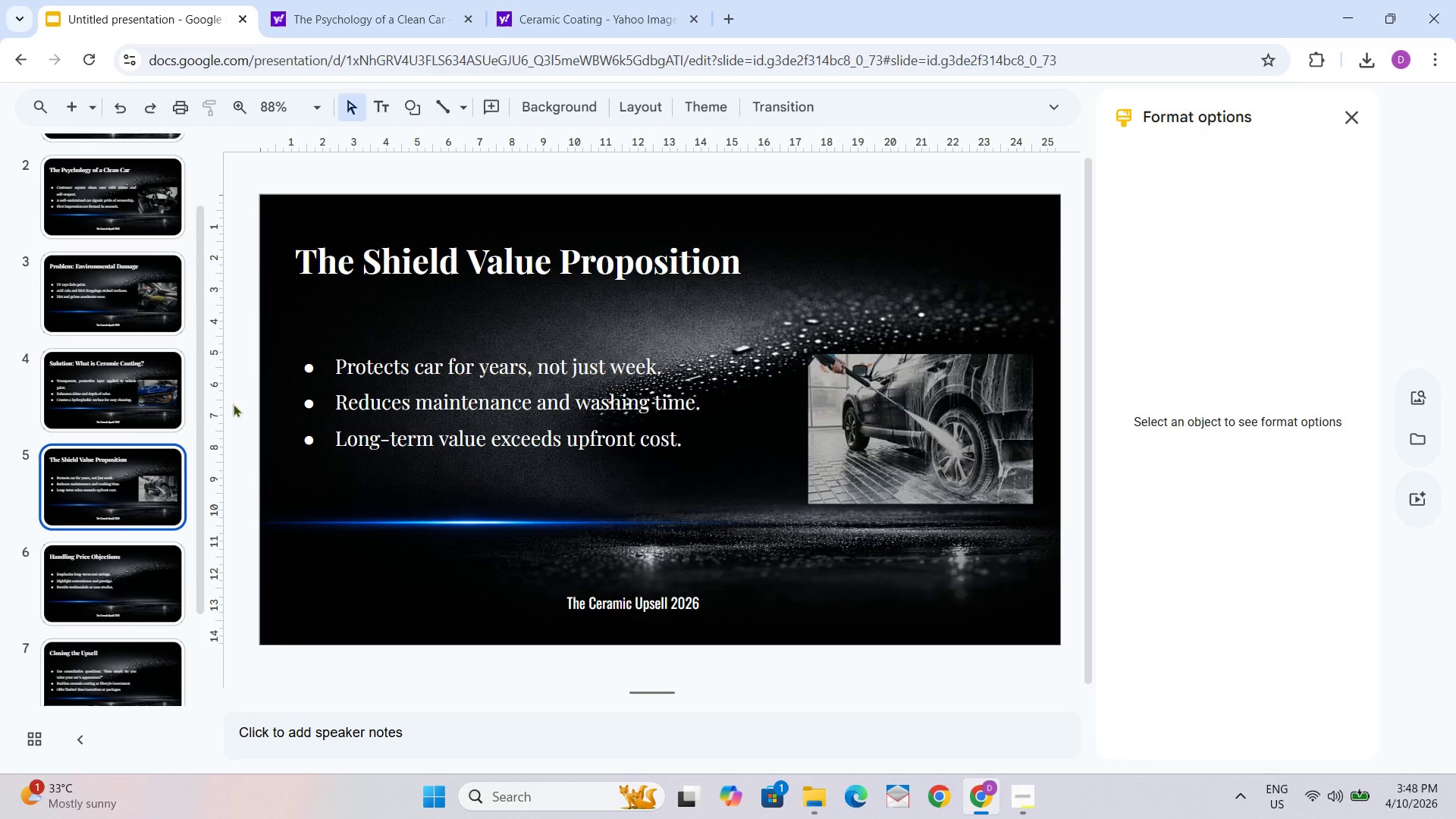 
wait(10.48)
 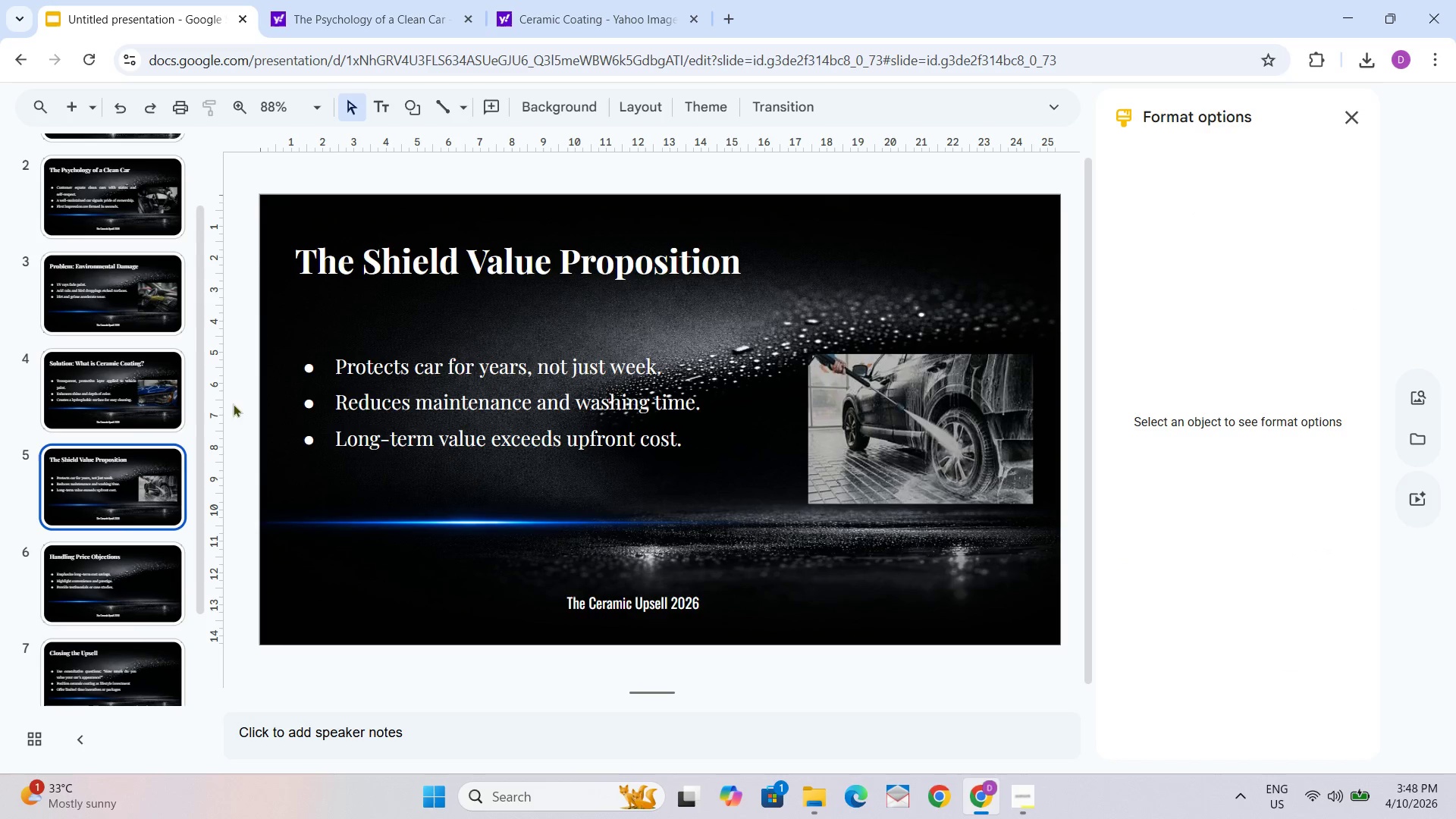 
left_click([1023, 801])